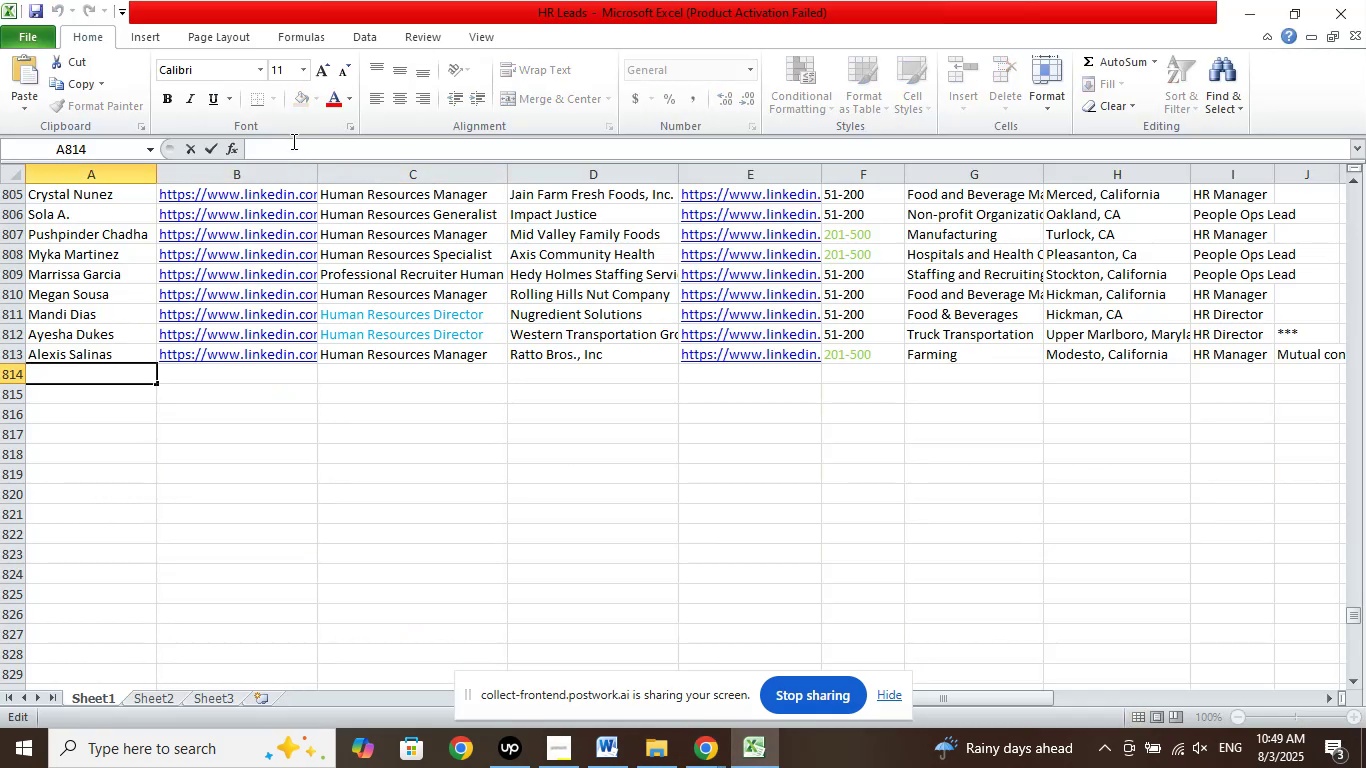 
right_click([292, 141])
 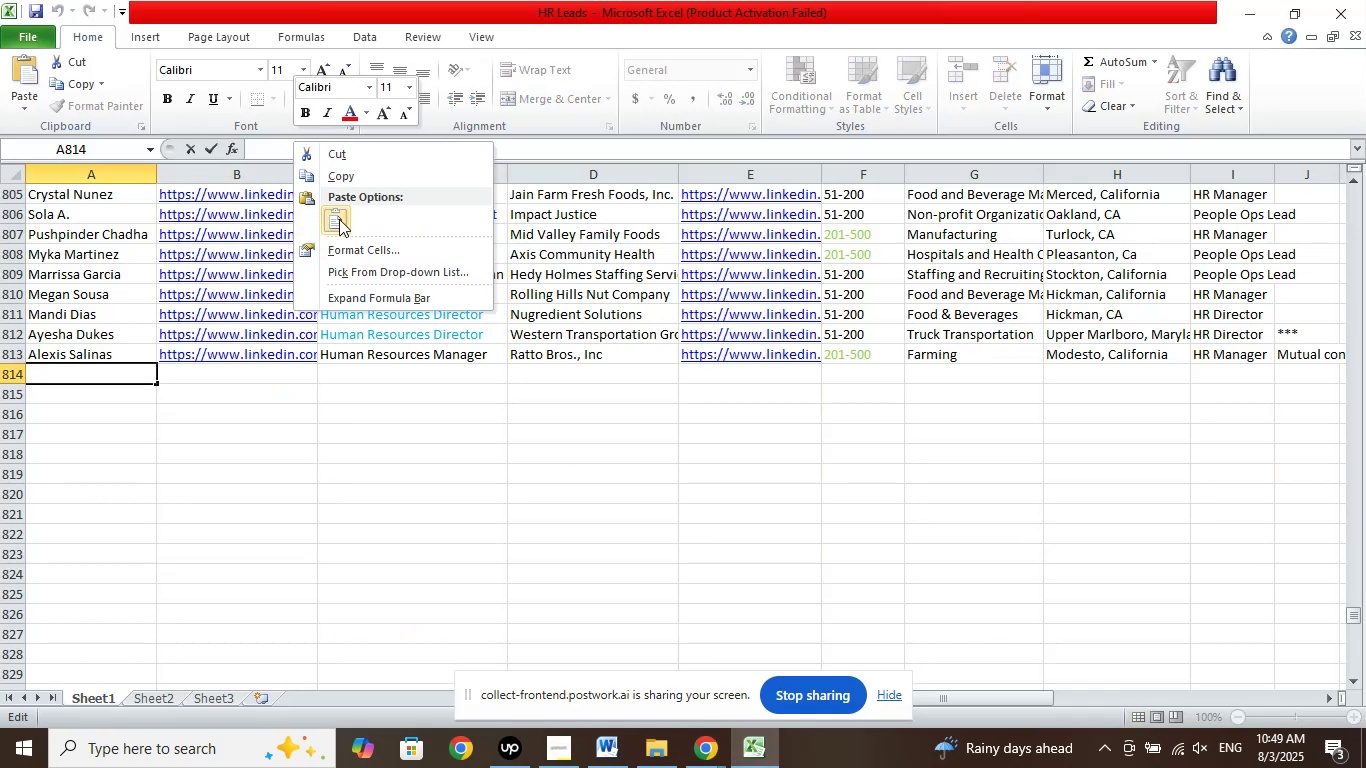 
left_click([339, 219])
 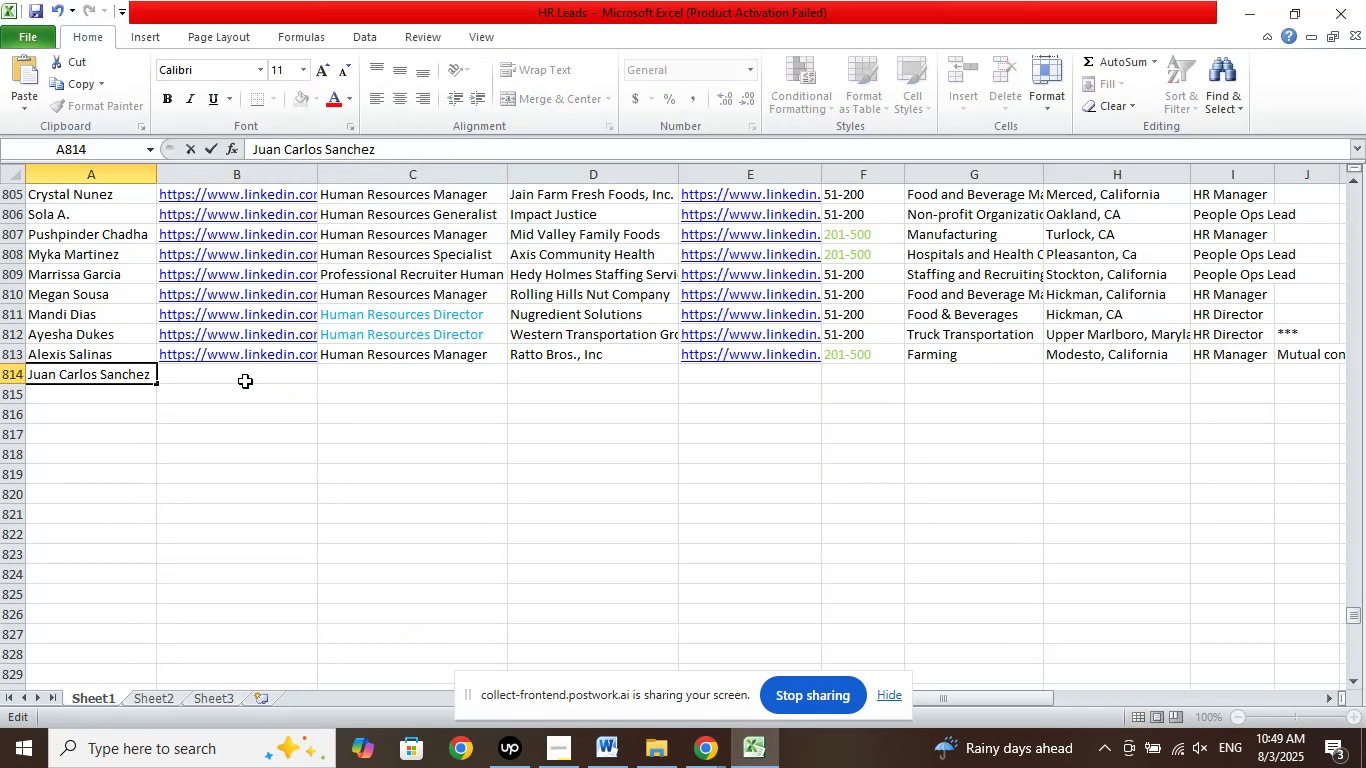 
left_click([245, 381])
 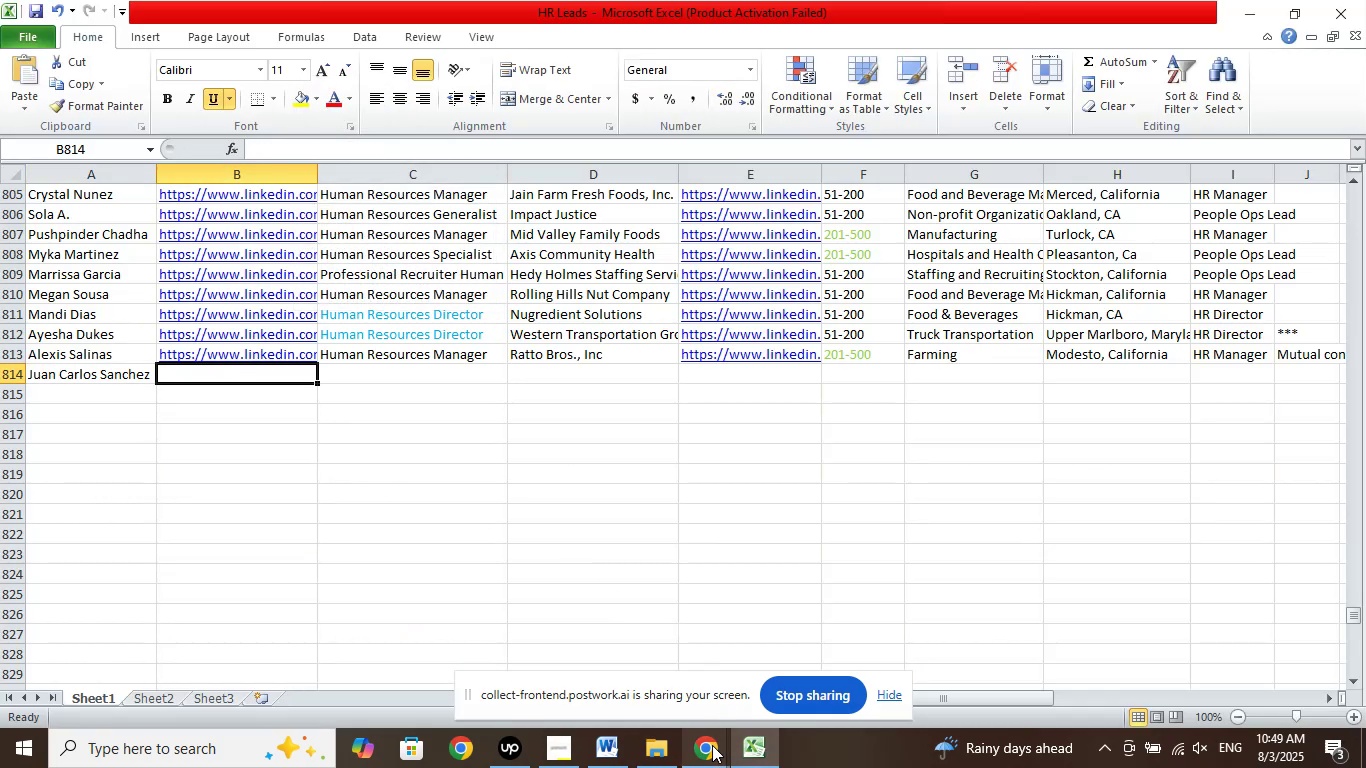 
left_click([708, 747])
 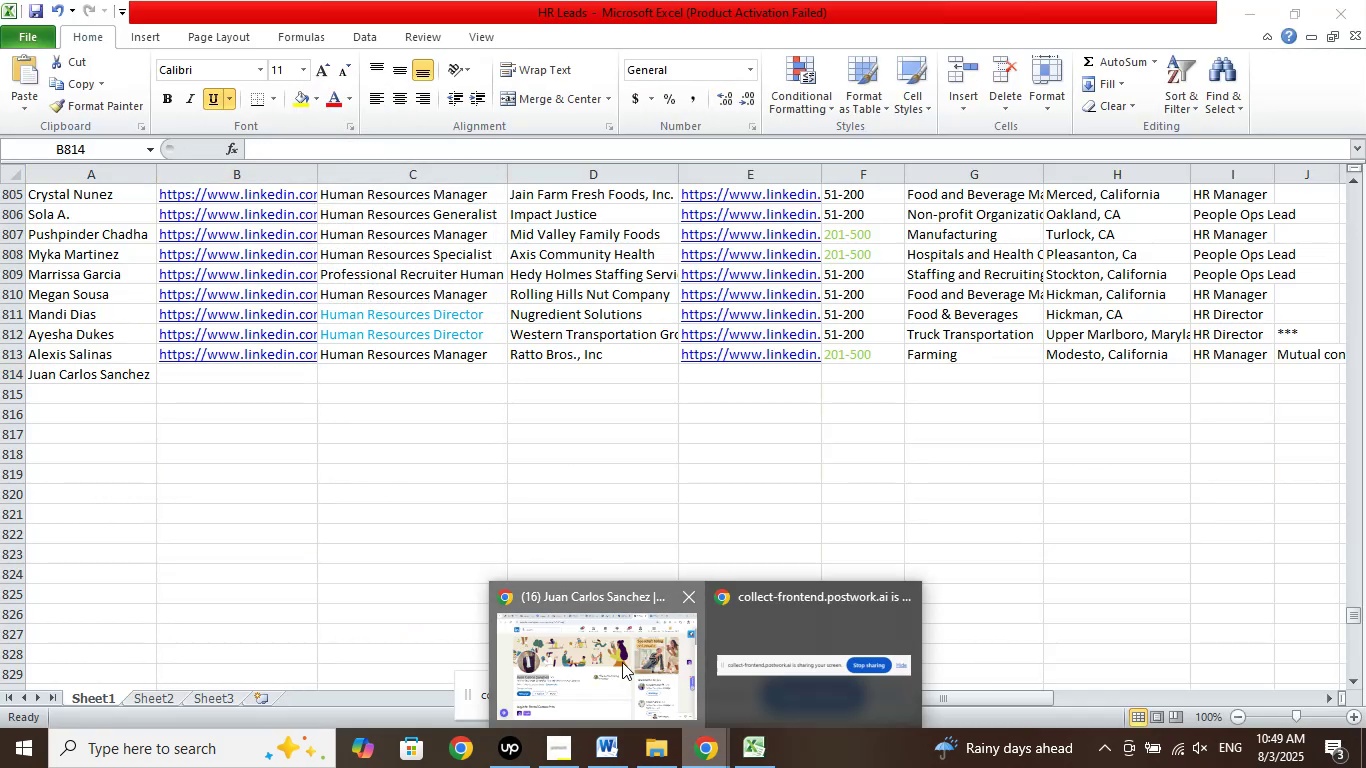 
left_click([622, 662])
 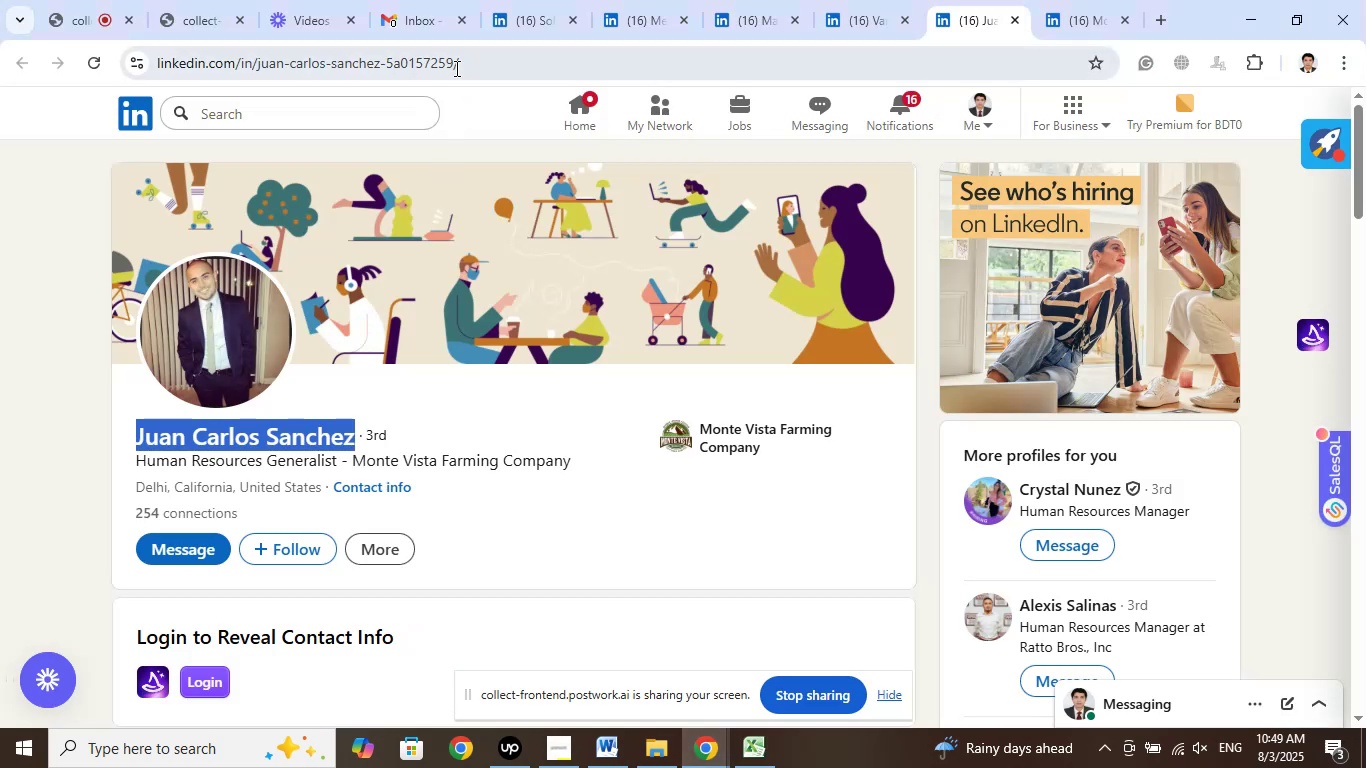 
left_click([455, 65])
 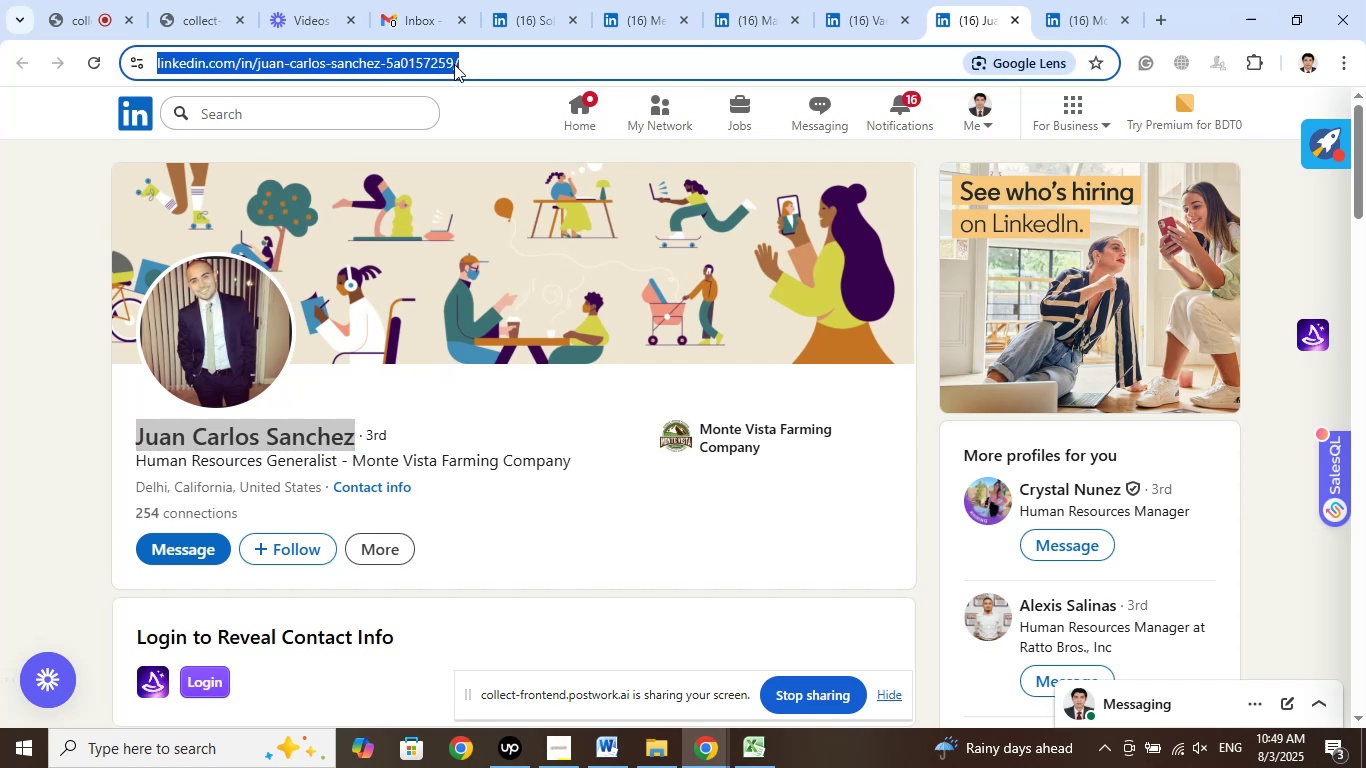 
right_click([454, 64])
 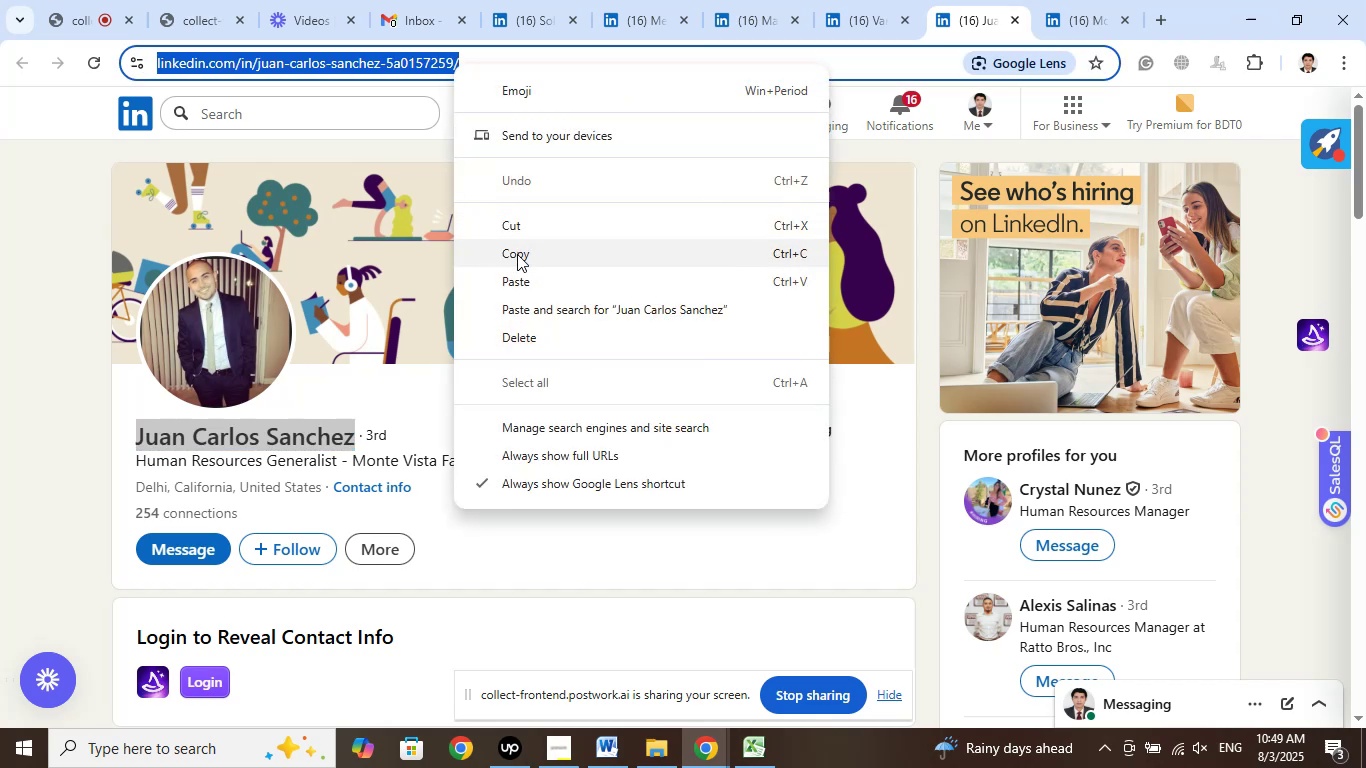 
left_click([517, 254])
 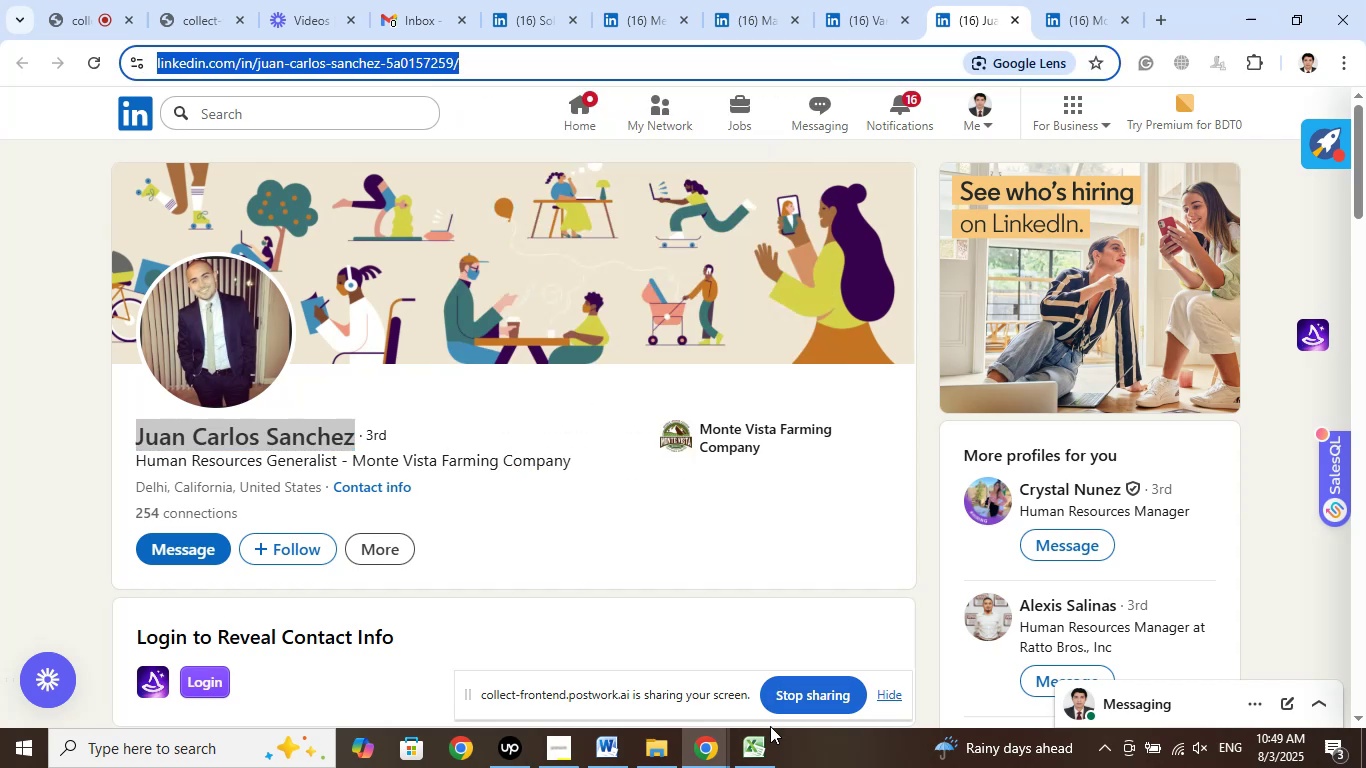 
left_click_drag(start_coordinate=[764, 744], to_coordinate=[764, 750])
 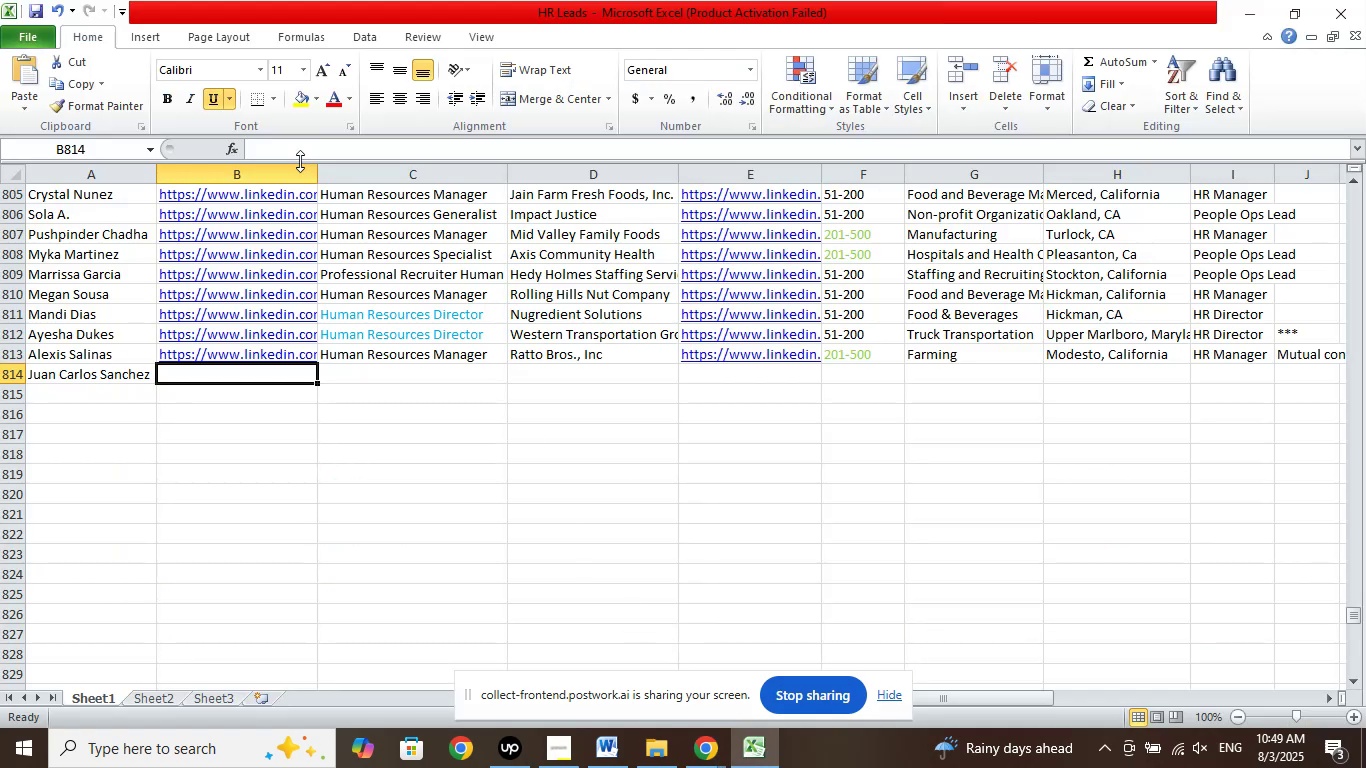 
left_click([290, 145])
 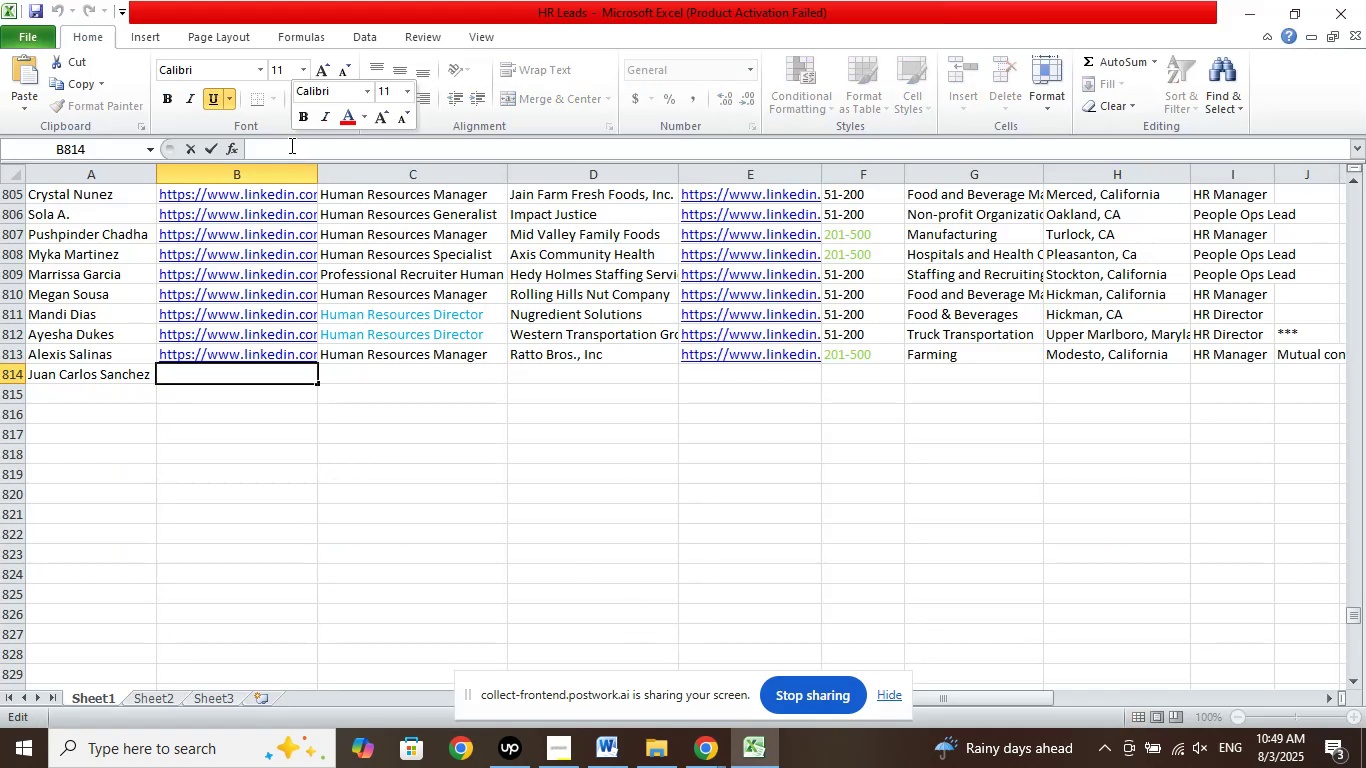 
right_click([290, 145])
 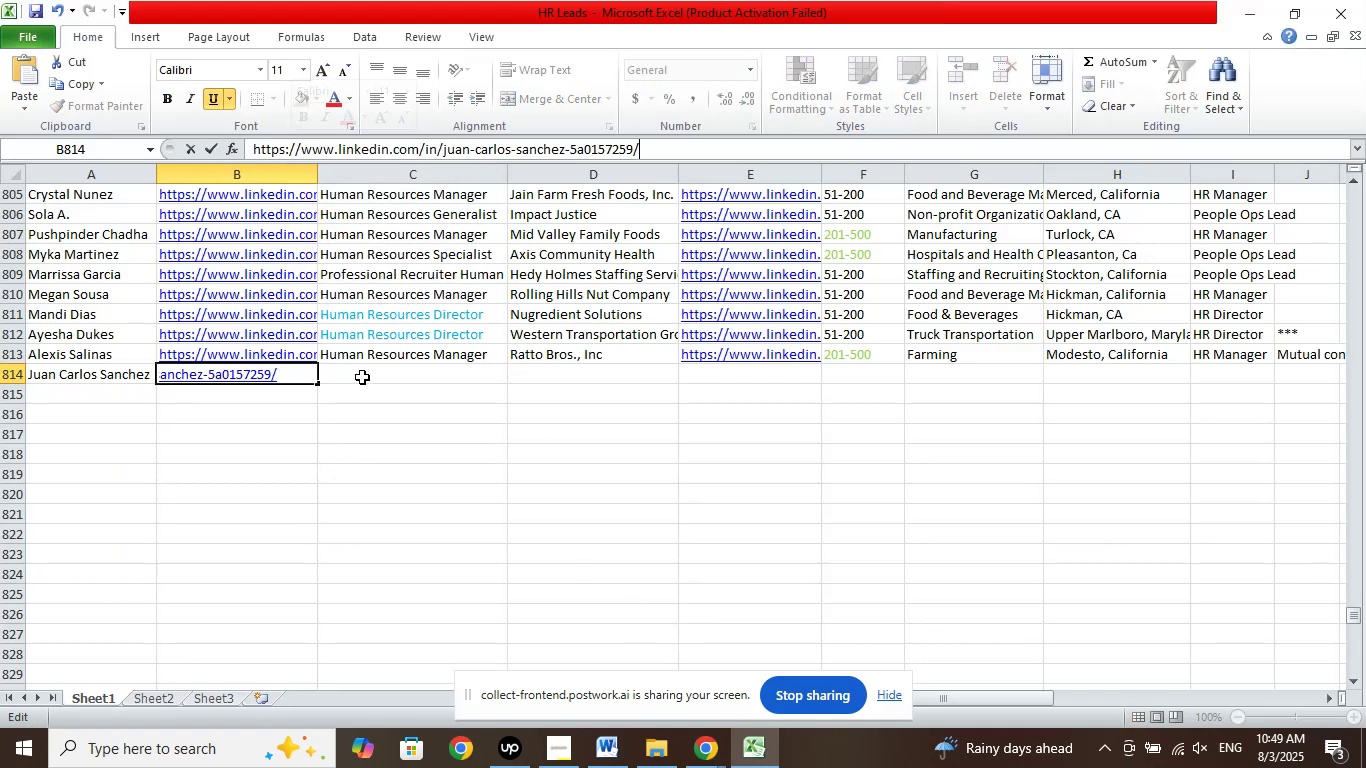 
left_click([366, 377])
 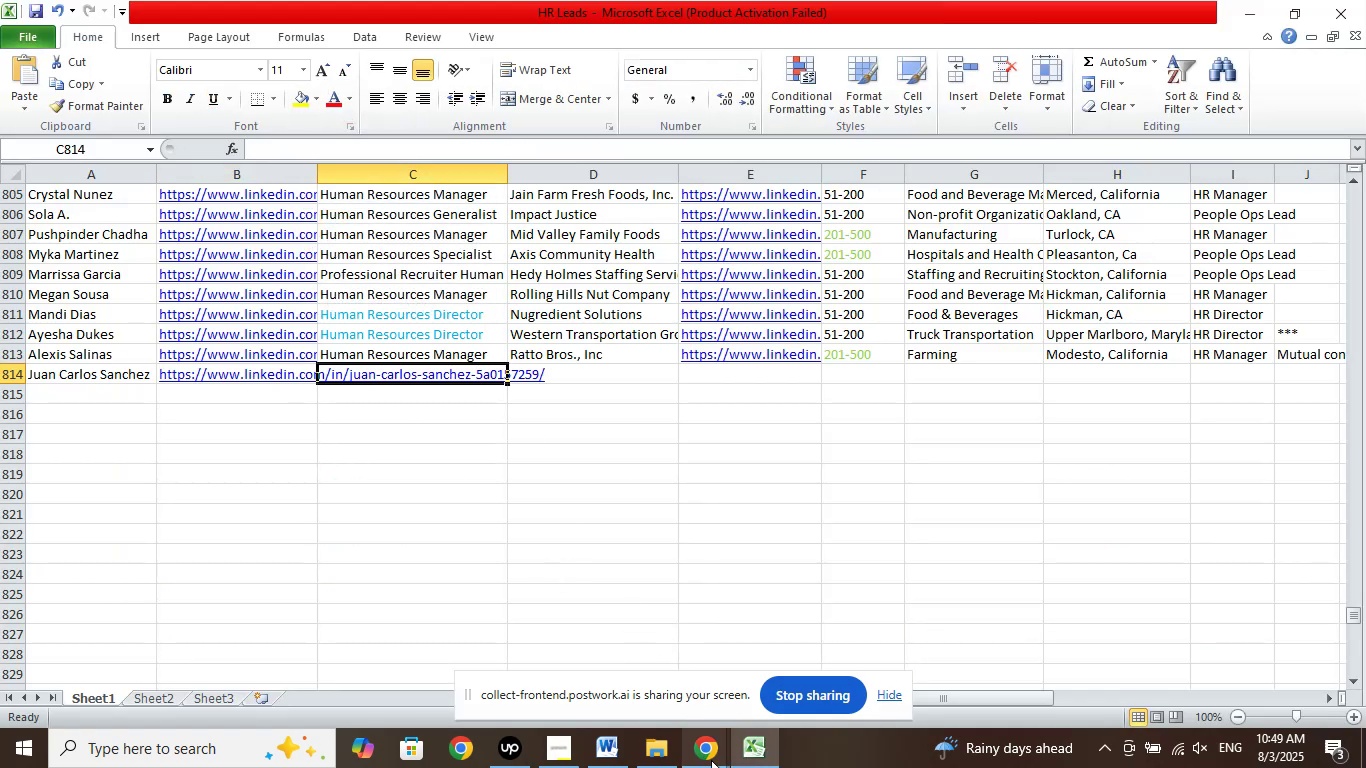 
left_click([711, 760])
 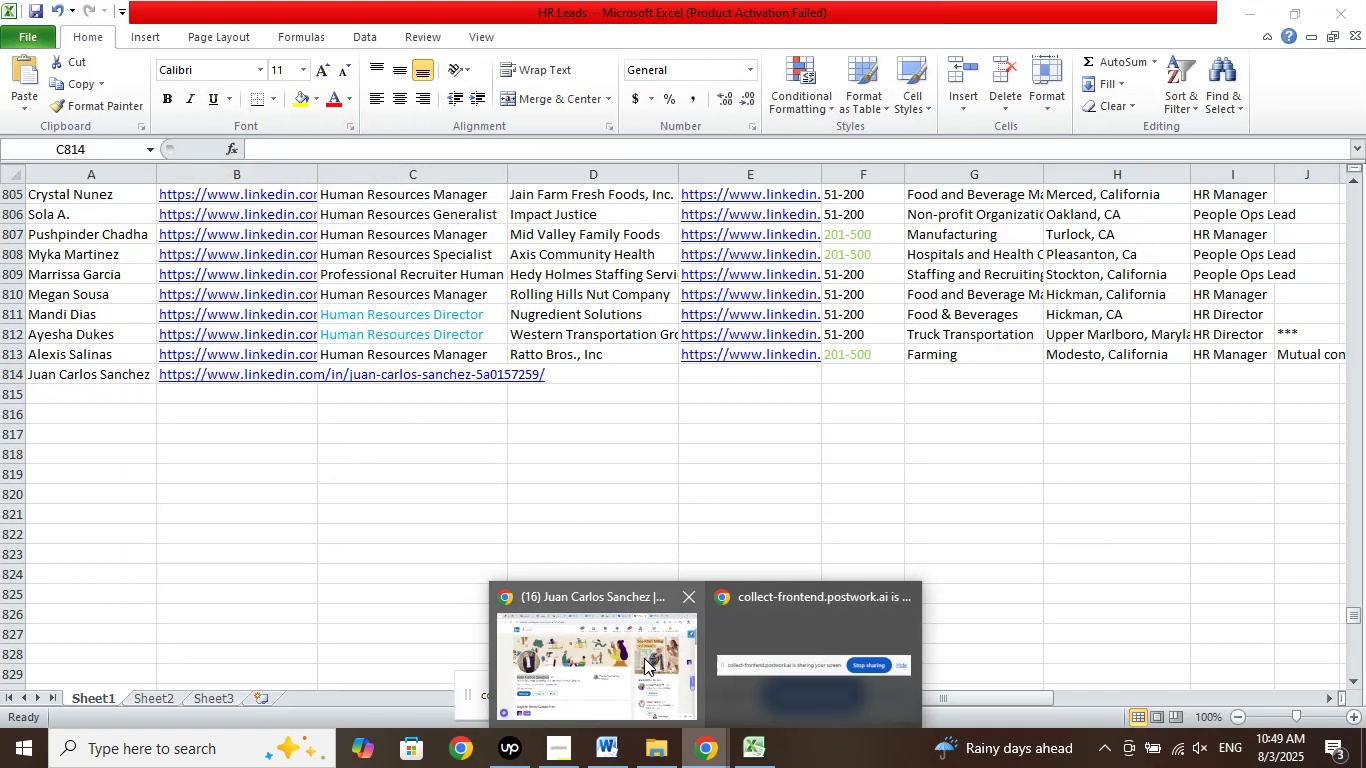 
left_click([644, 658])
 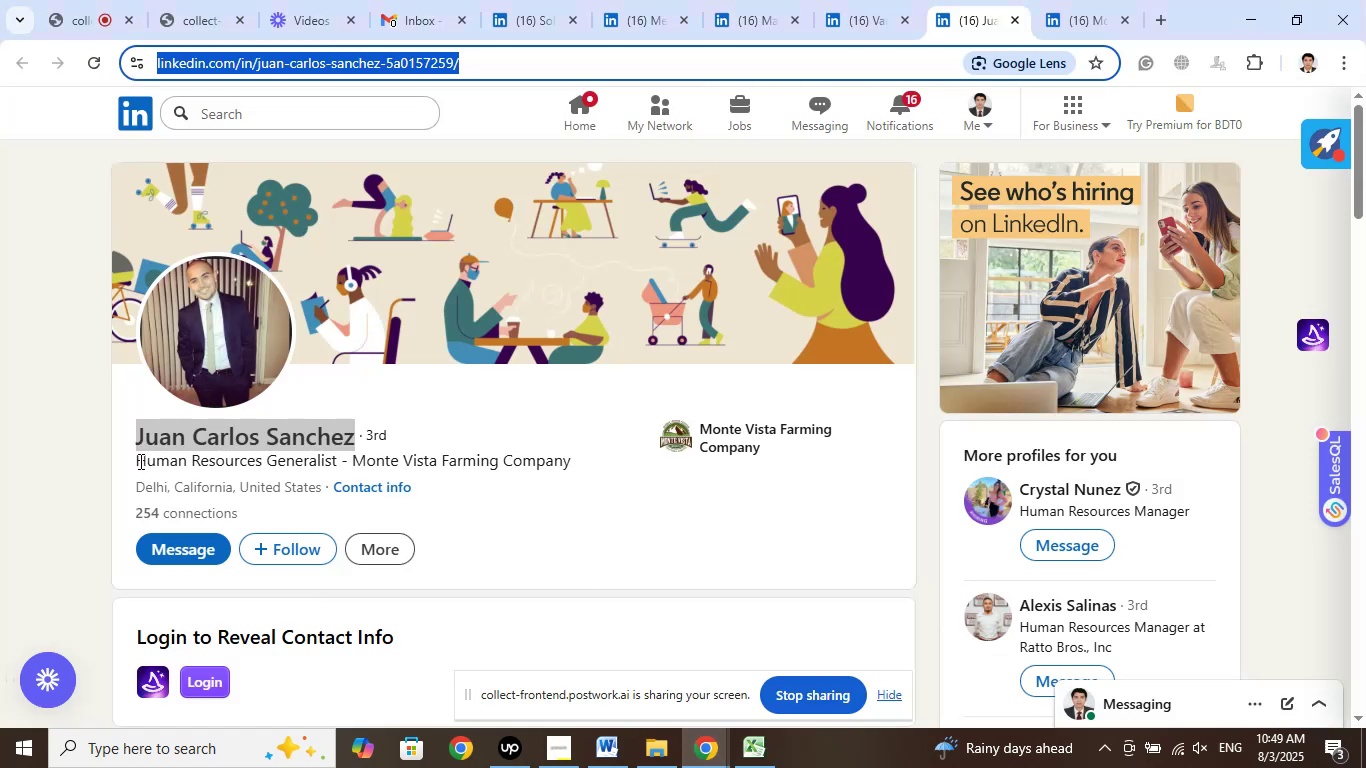 
left_click_drag(start_coordinate=[137, 462], to_coordinate=[336, 453])
 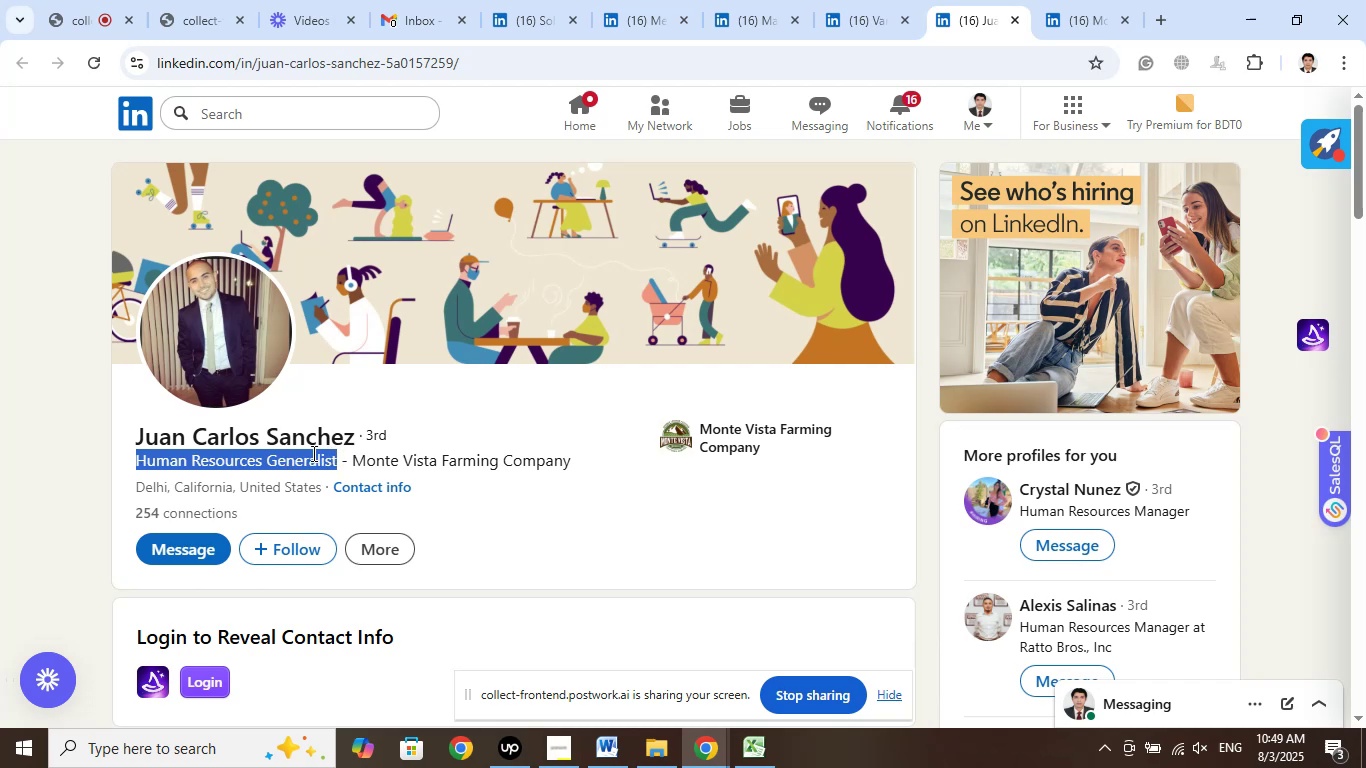 
right_click([312, 453])
 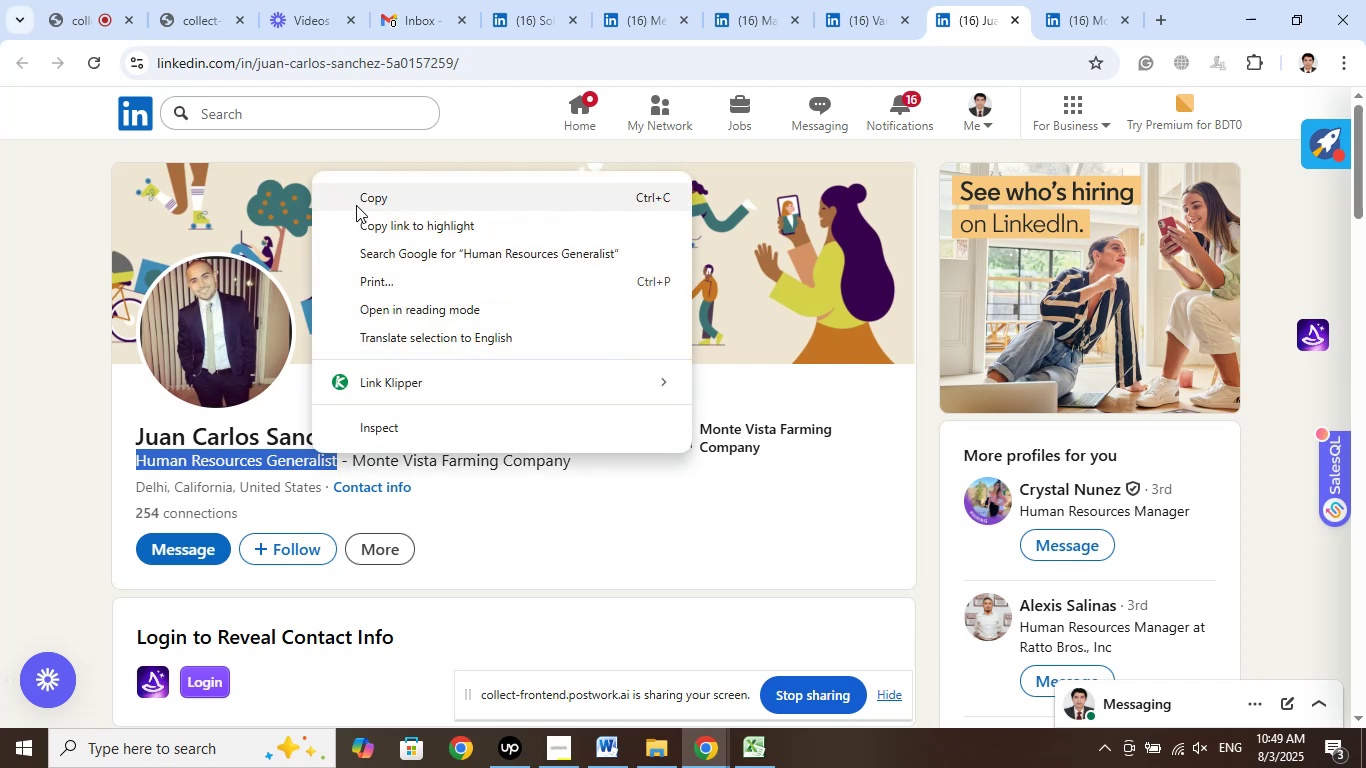 
left_click([357, 203])
 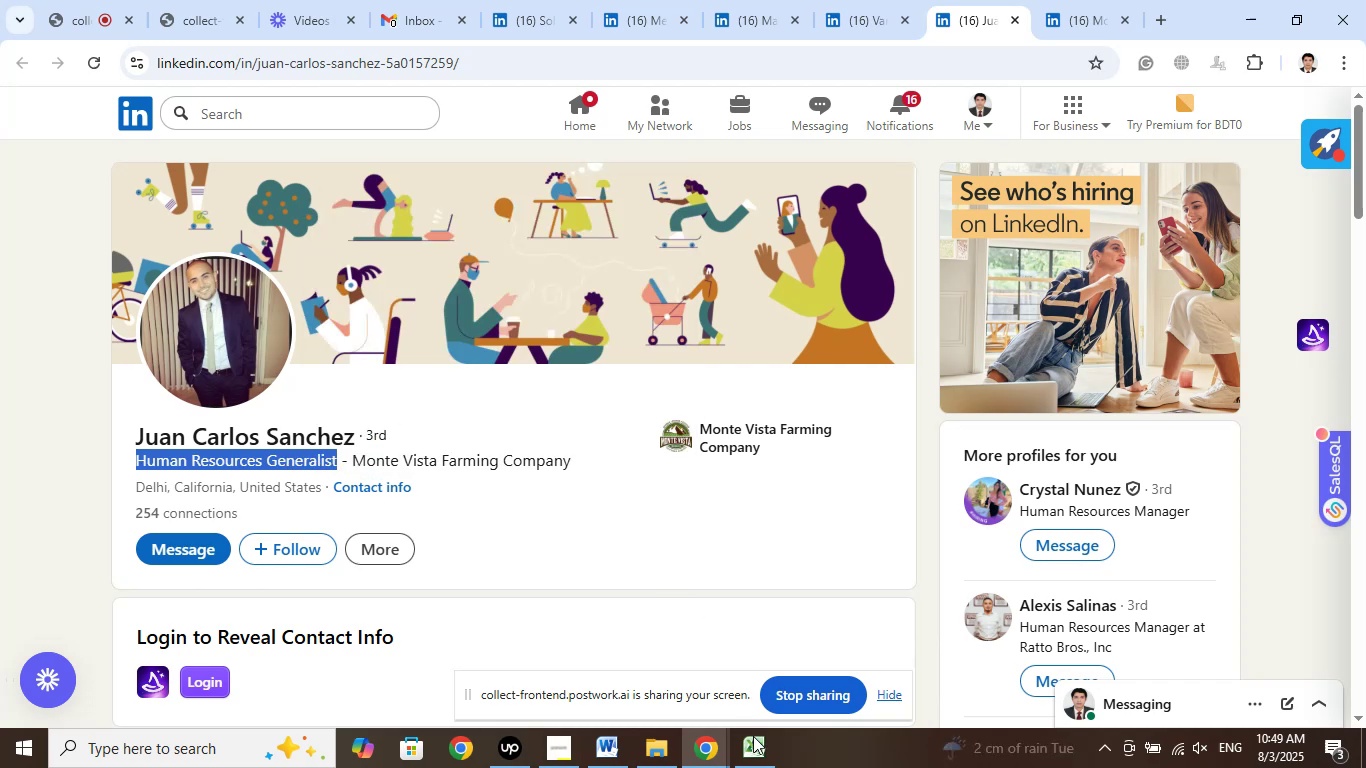 
left_click([757, 744])
 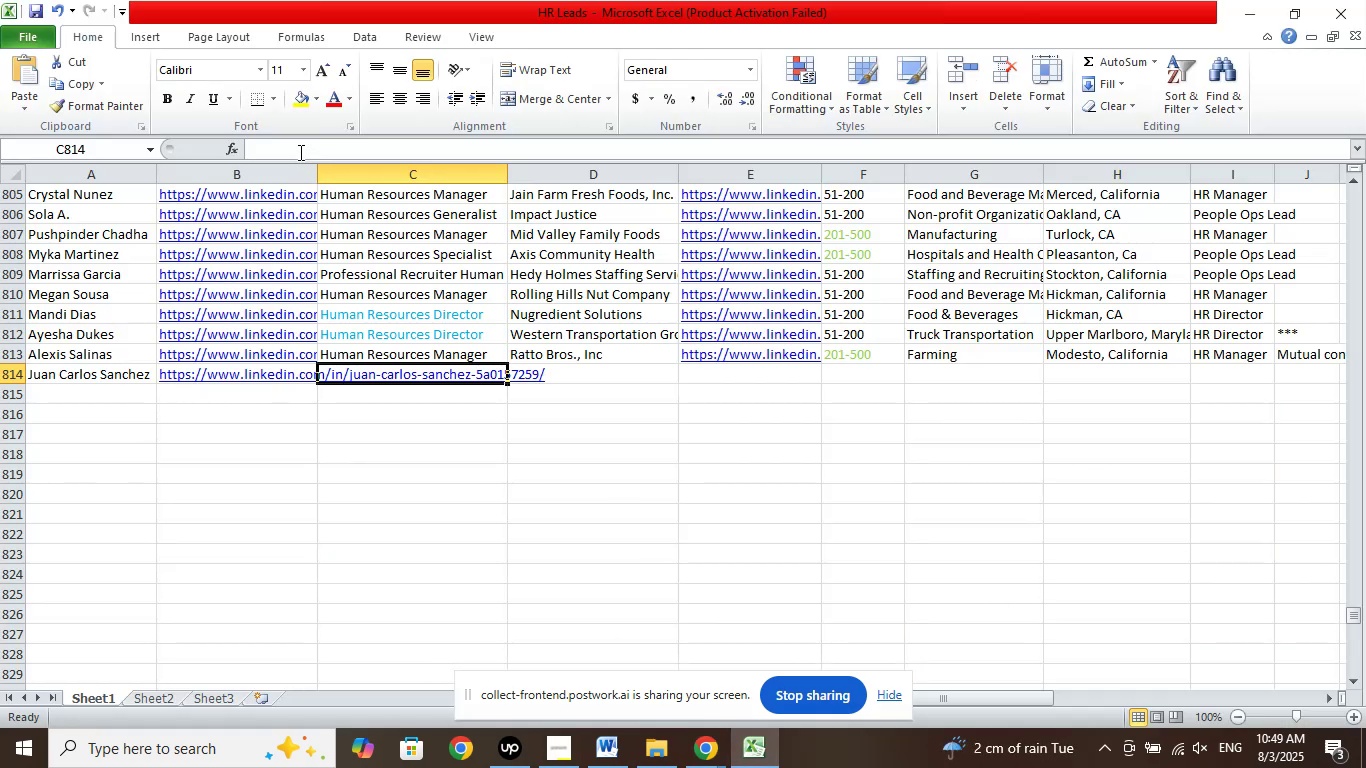 
left_click([293, 148])
 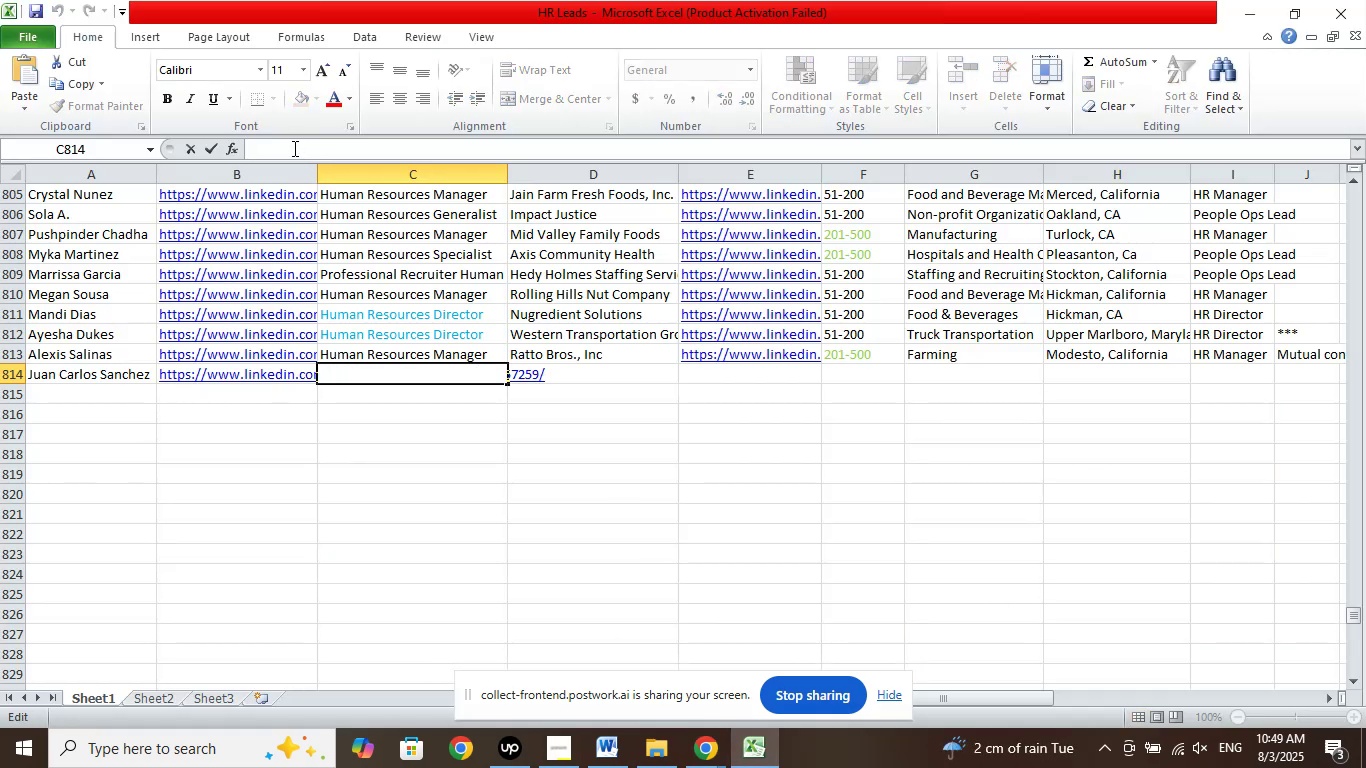 
right_click([293, 148])
 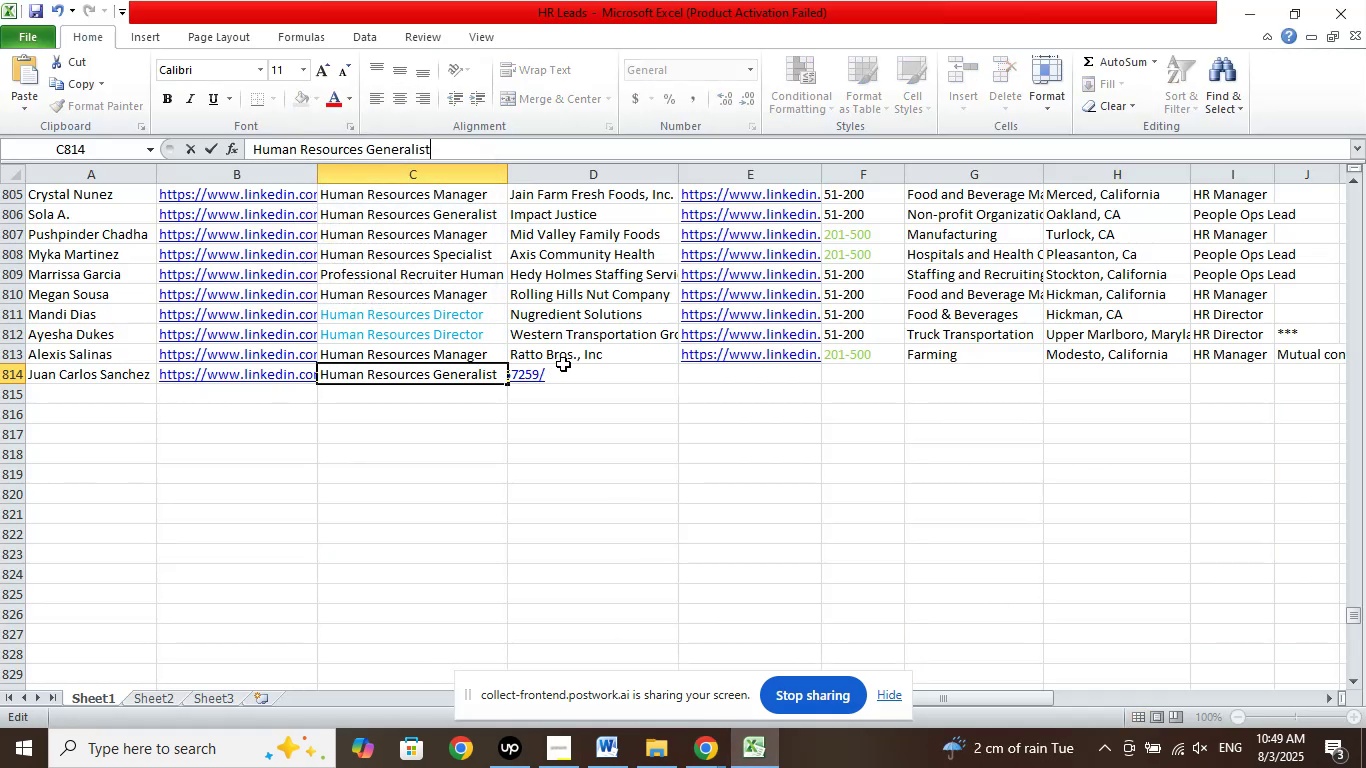 
left_click([569, 369])
 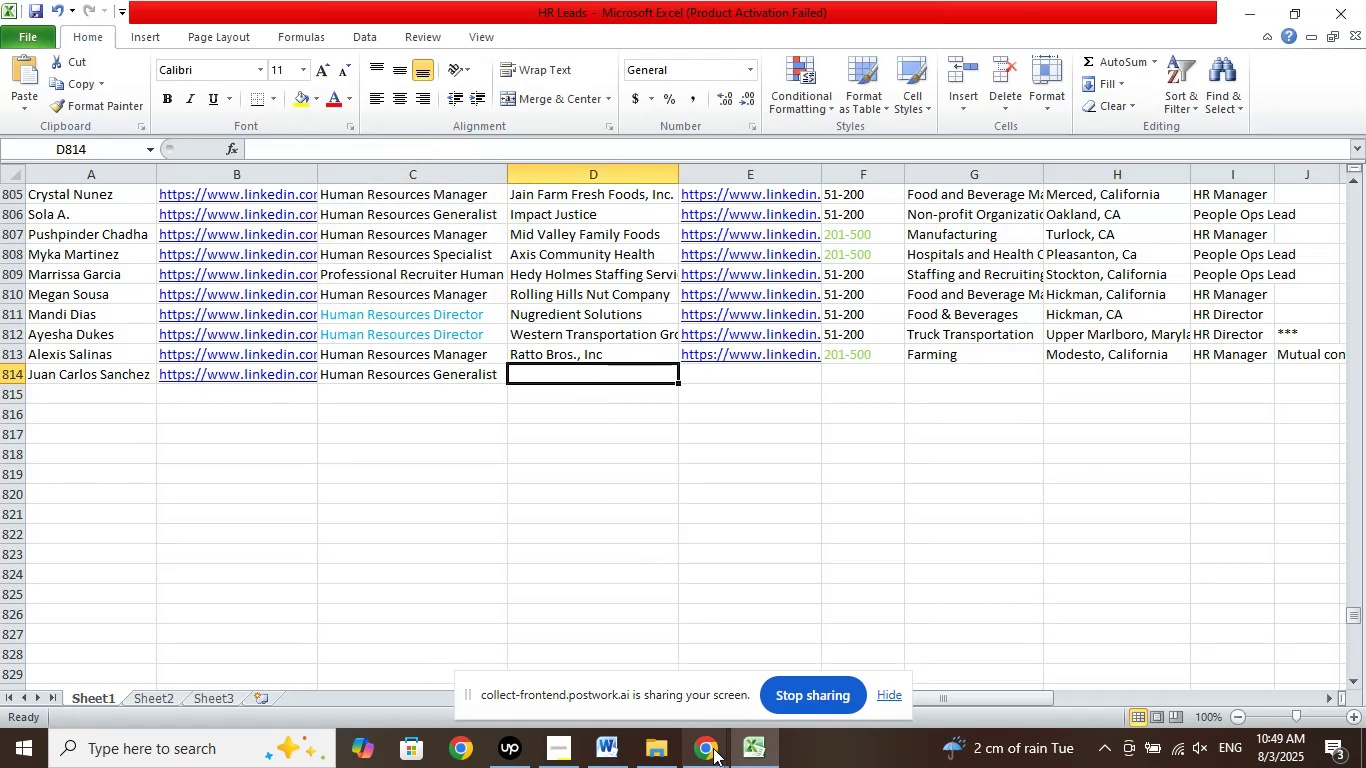 
left_click([713, 748])
 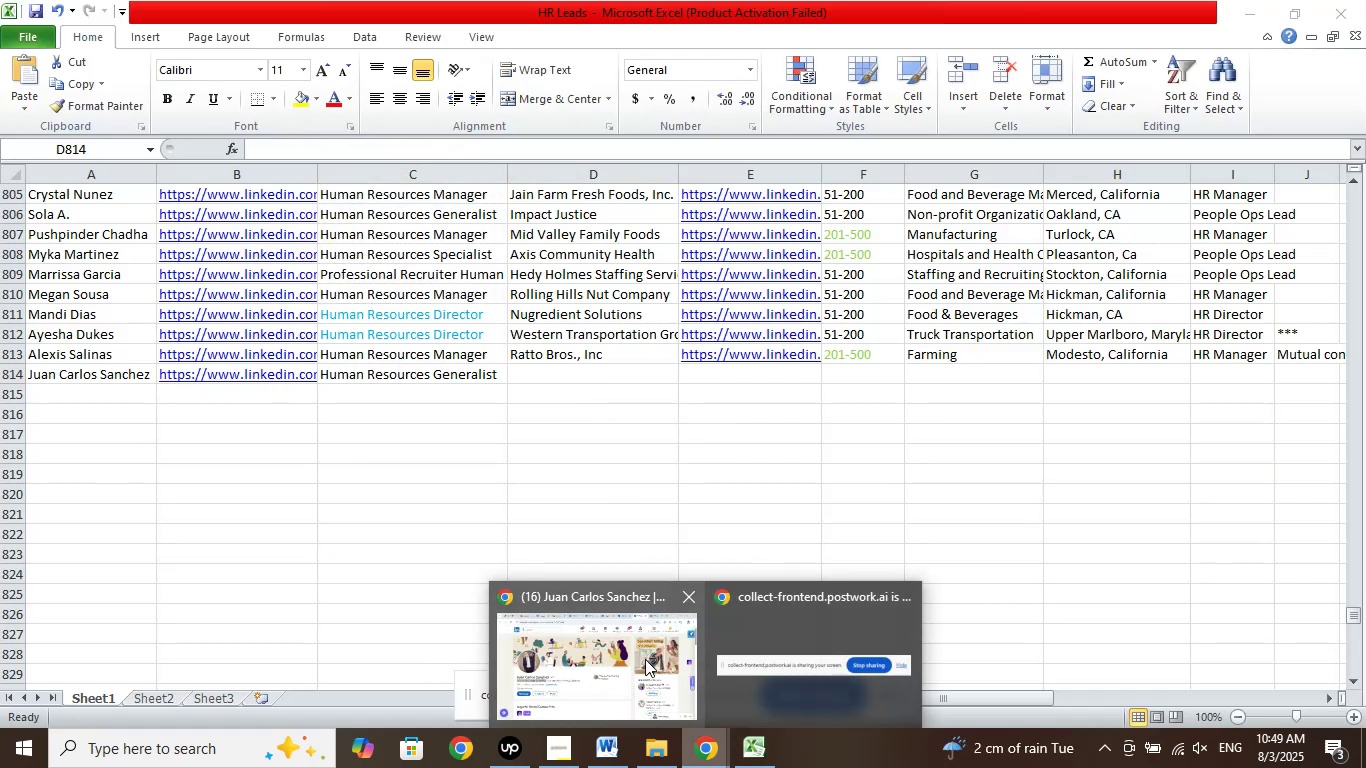 
left_click([645, 659])
 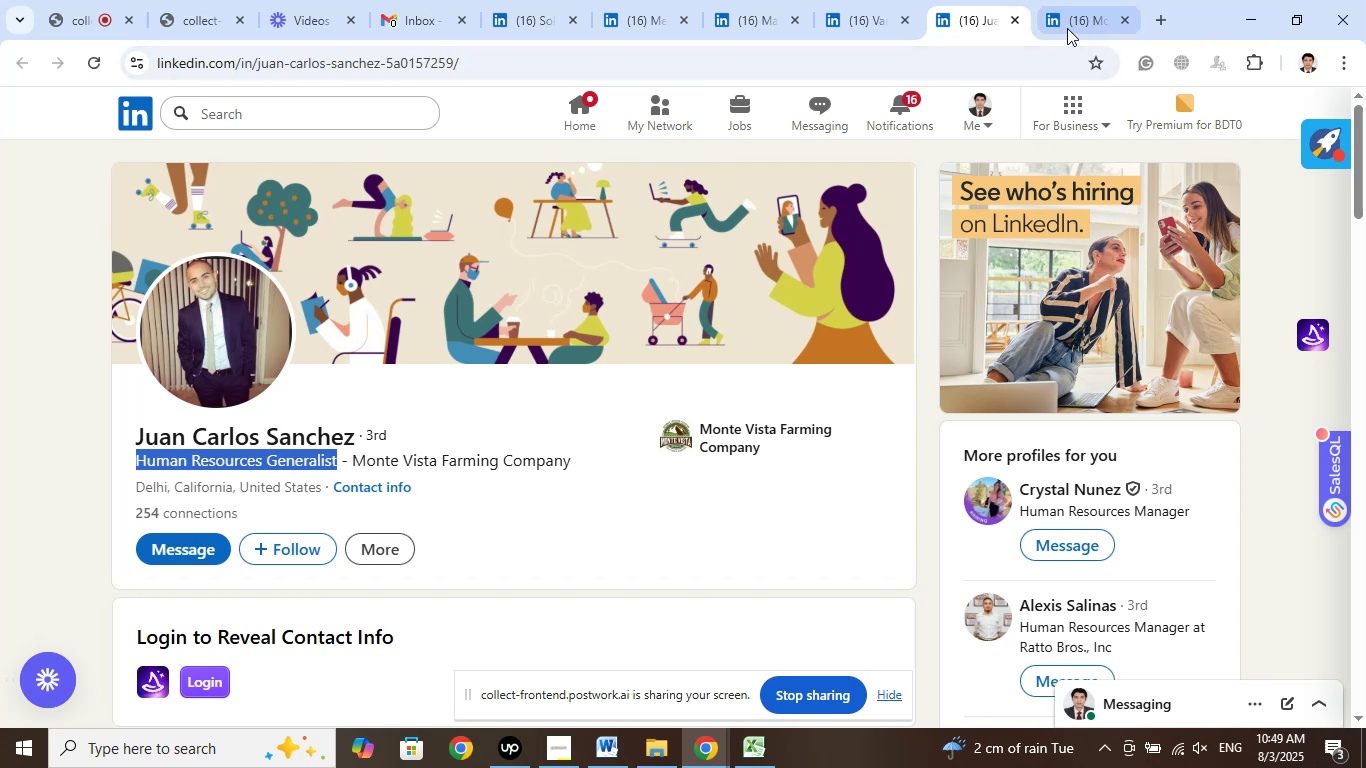 
left_click([1067, 28])
 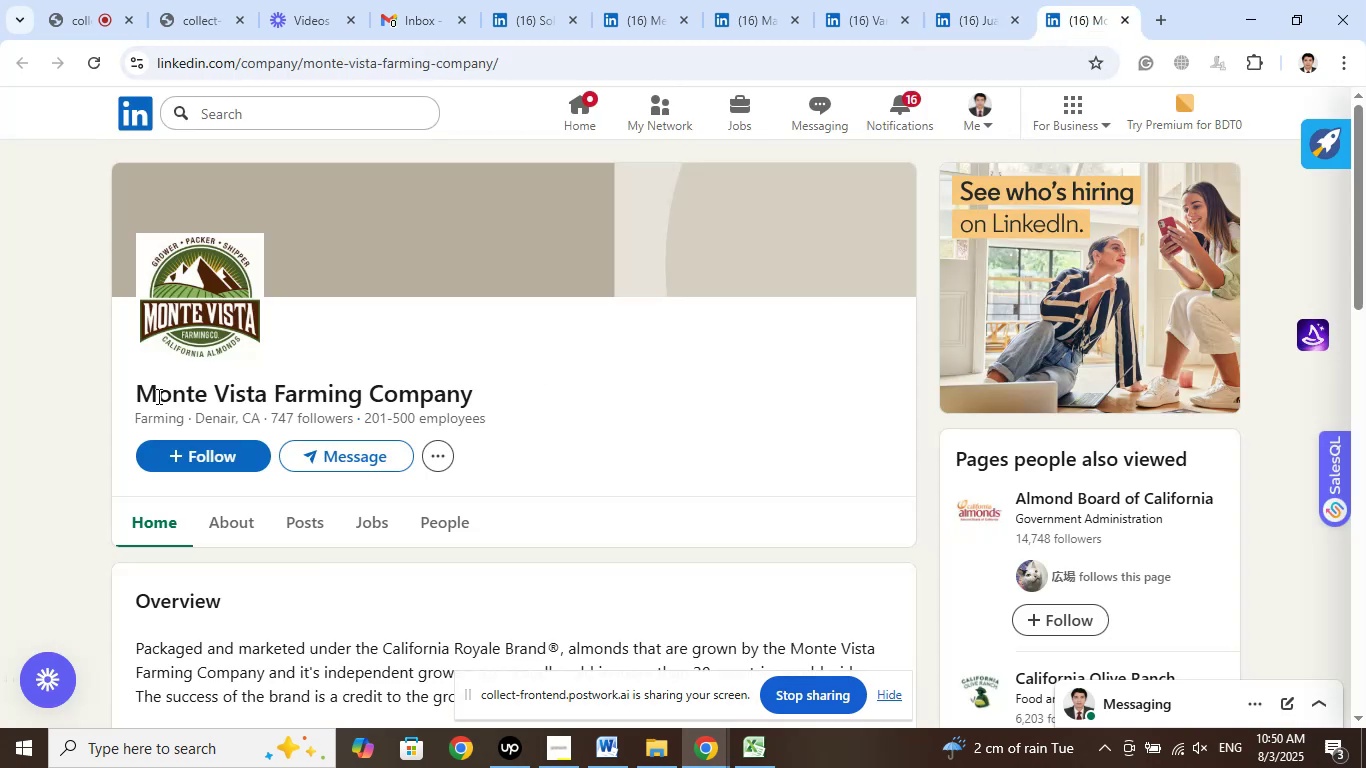 
left_click_drag(start_coordinate=[138, 396], to_coordinate=[468, 392])
 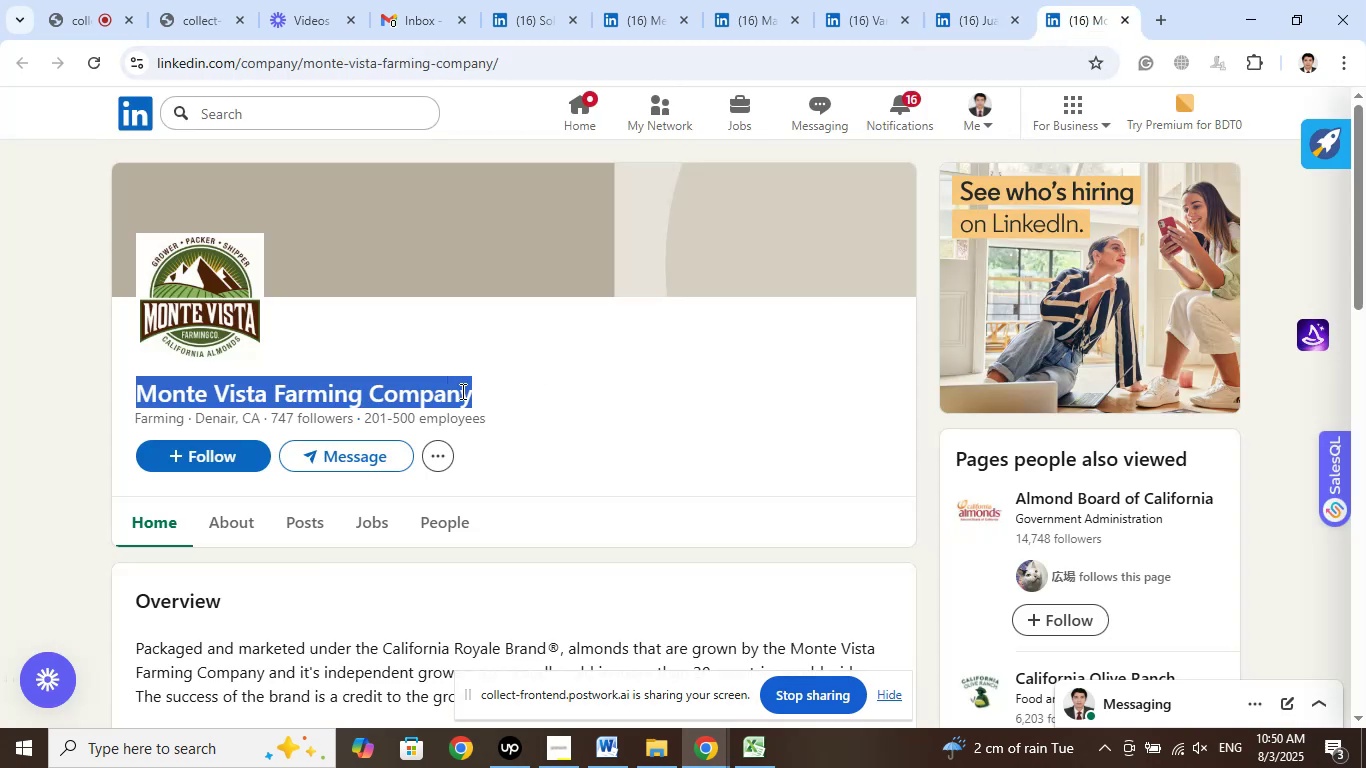 
right_click([461, 391])
 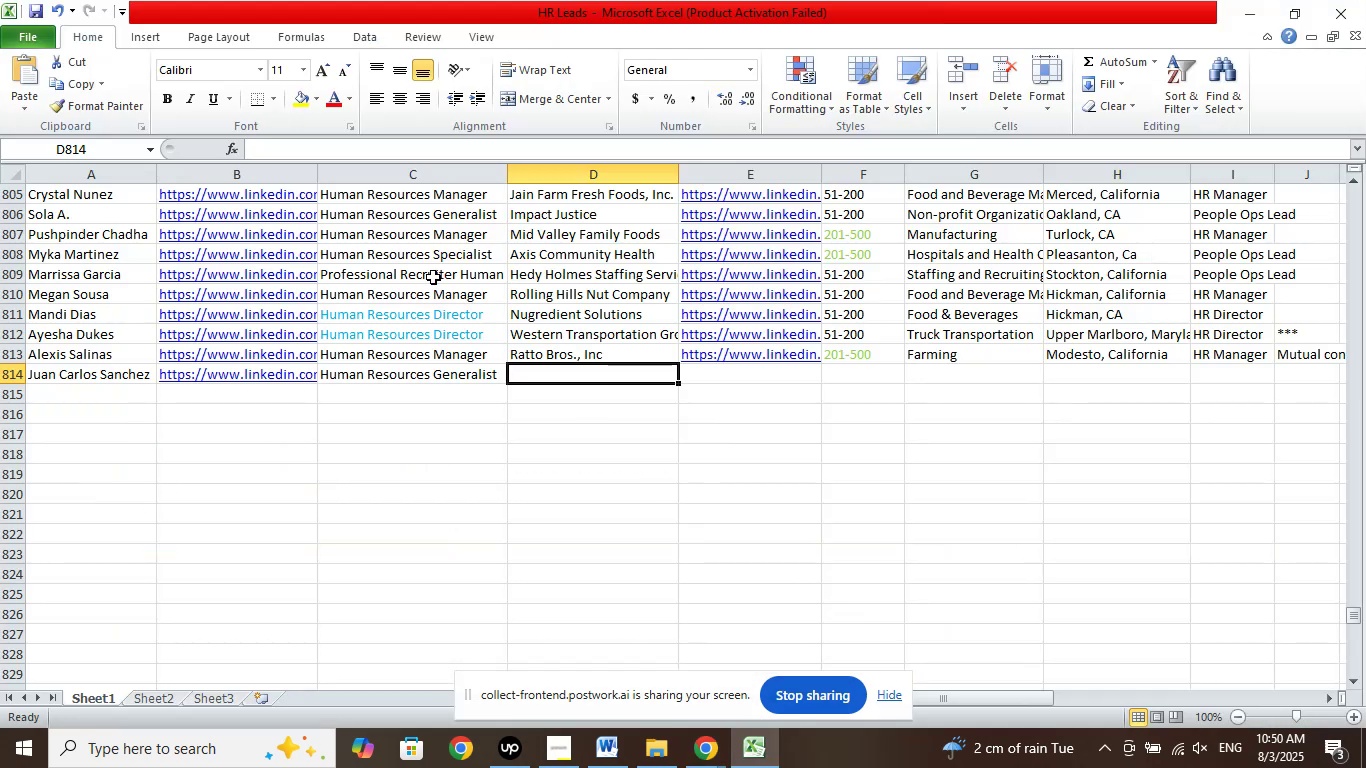 
left_click([307, 149])
 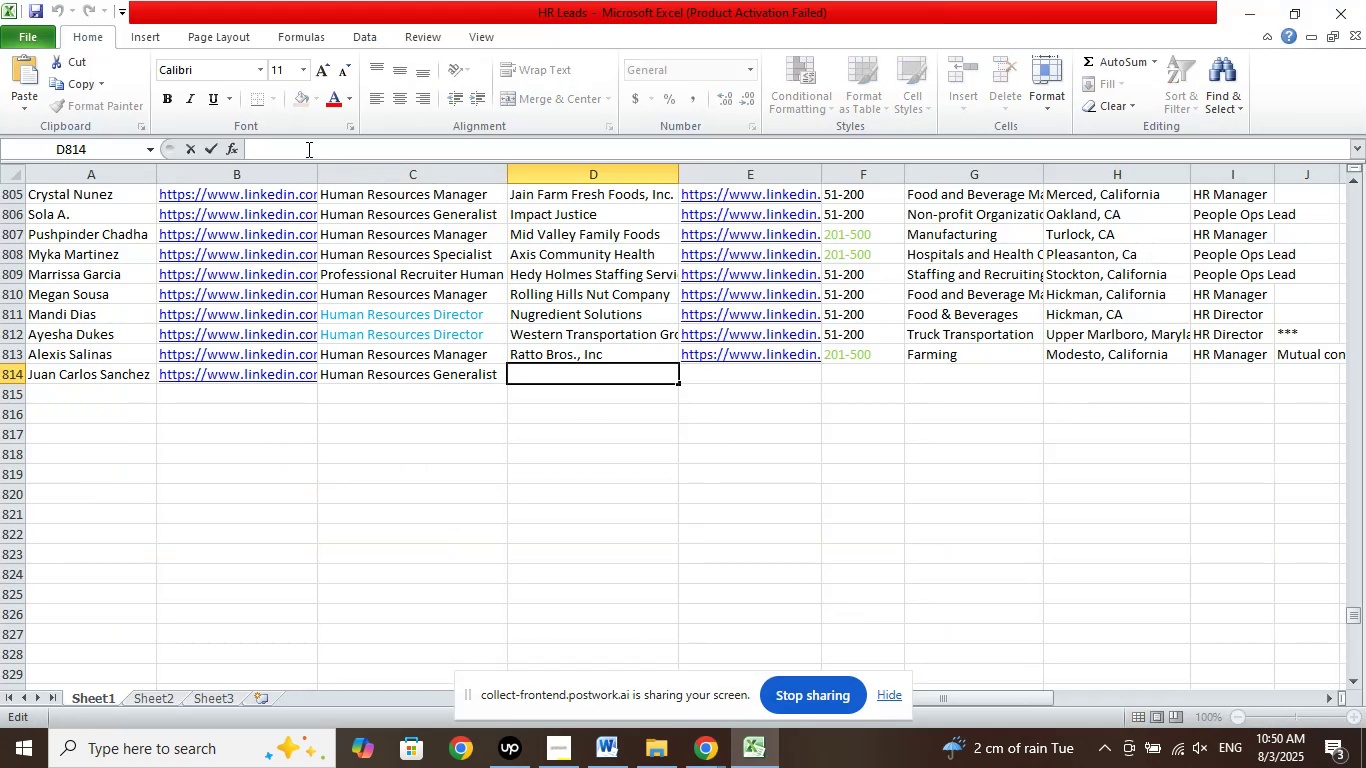 
right_click([307, 149])
 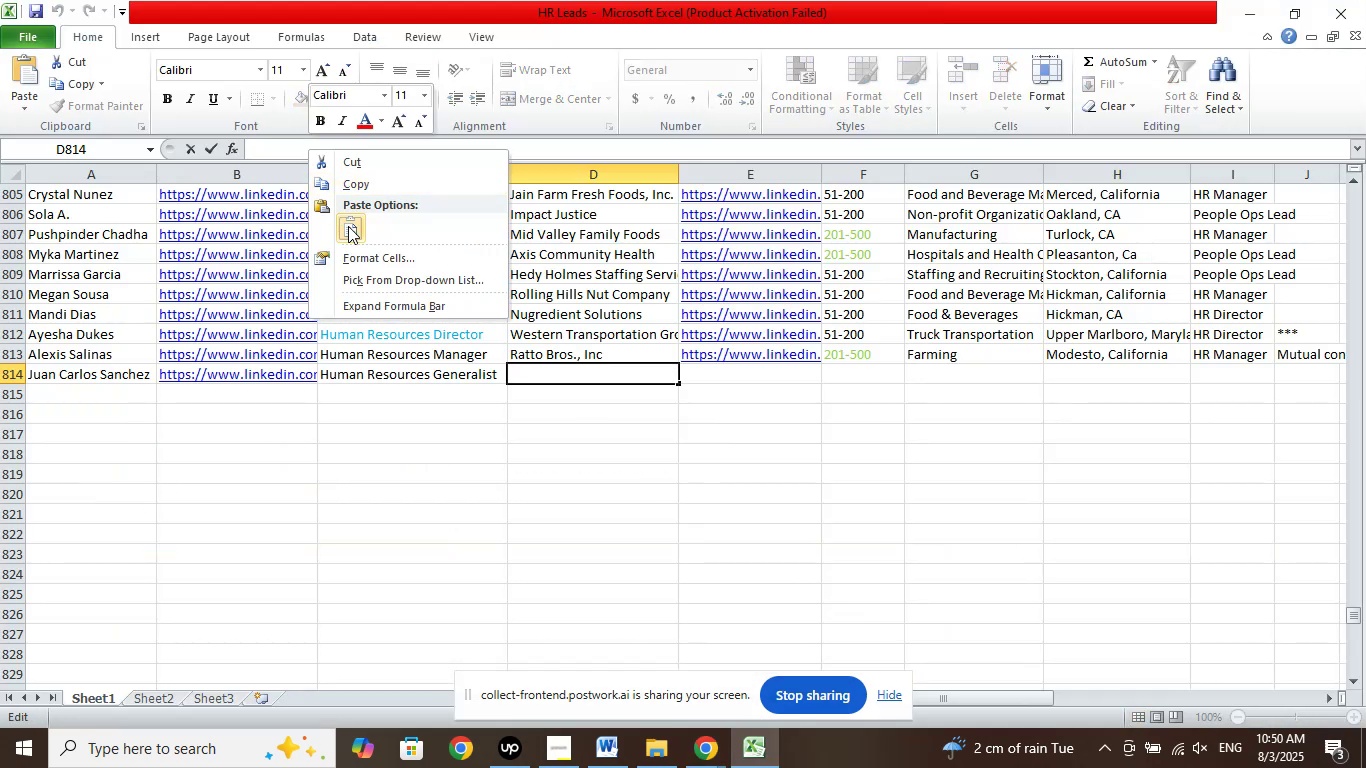 
left_click([348, 226])
 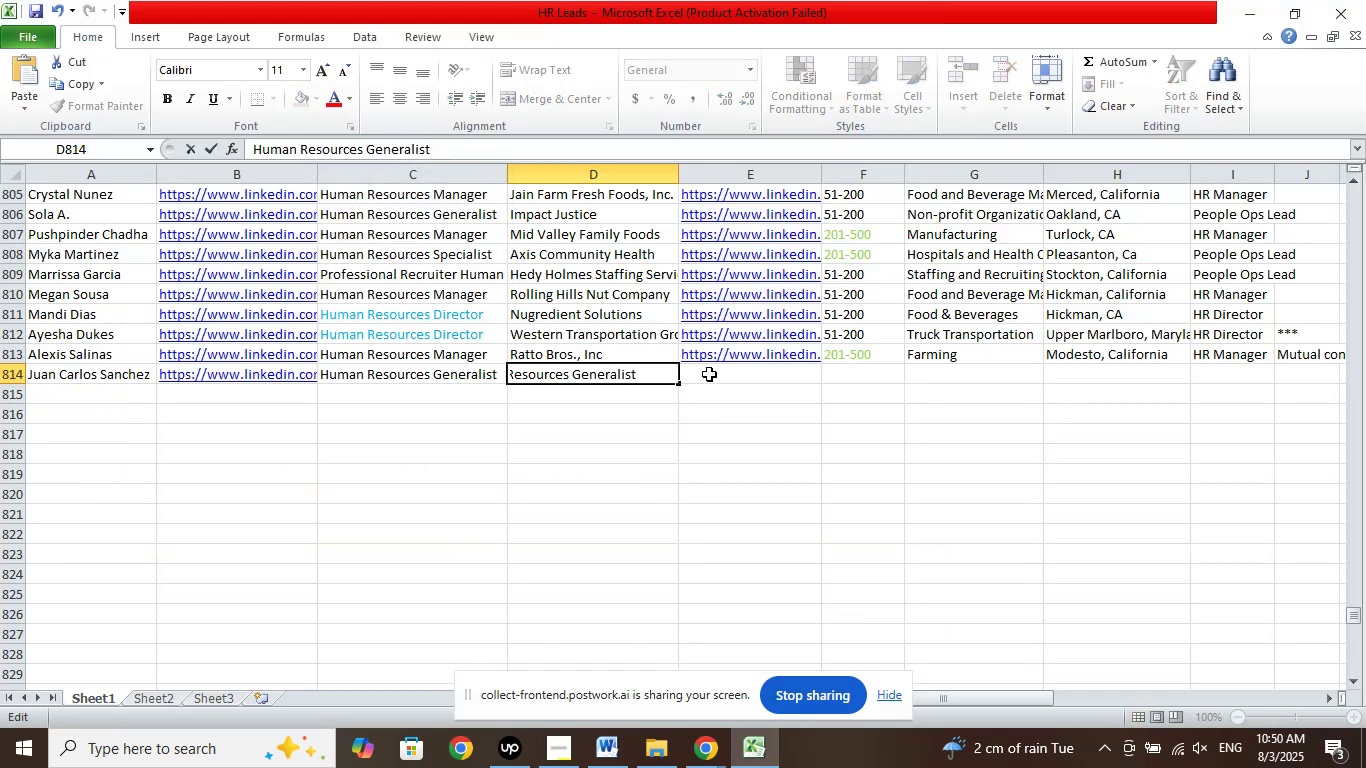 
left_click([709, 374])
 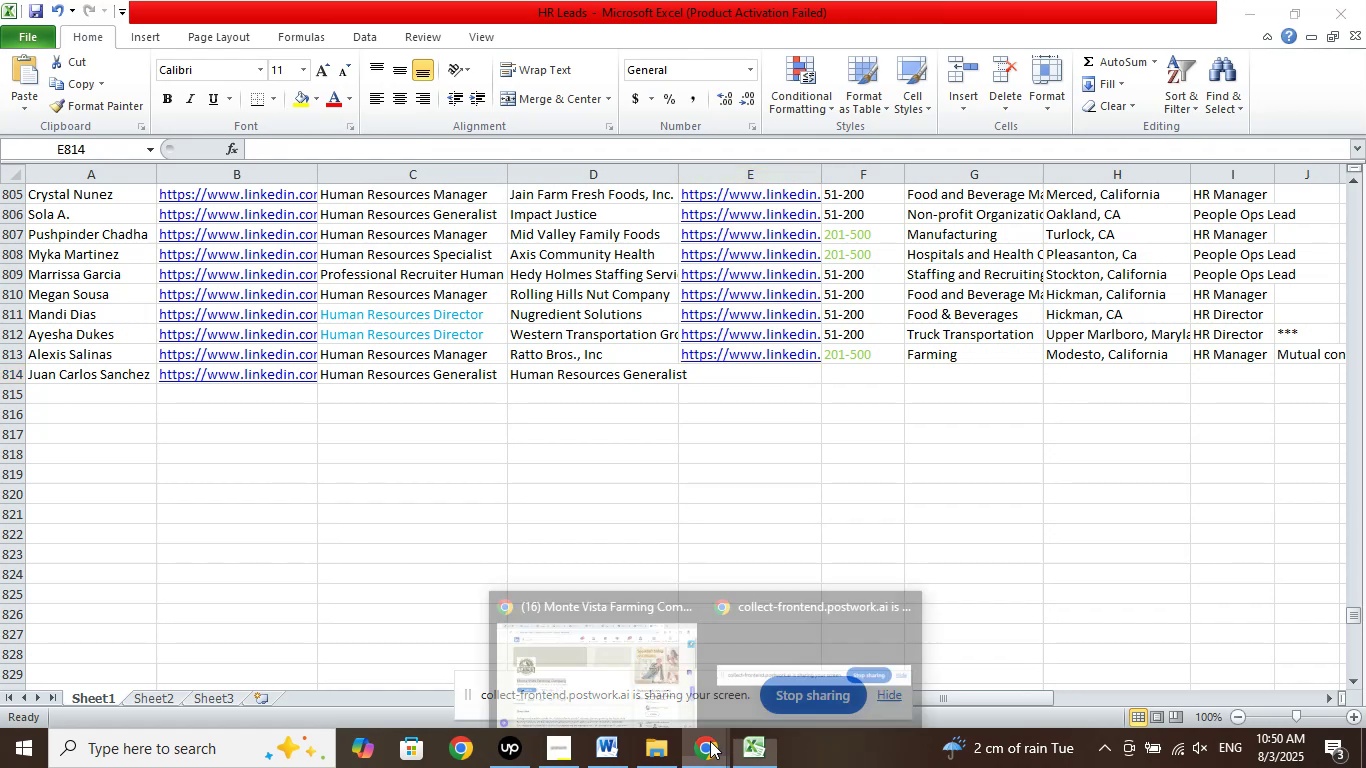 
left_click([631, 637])
 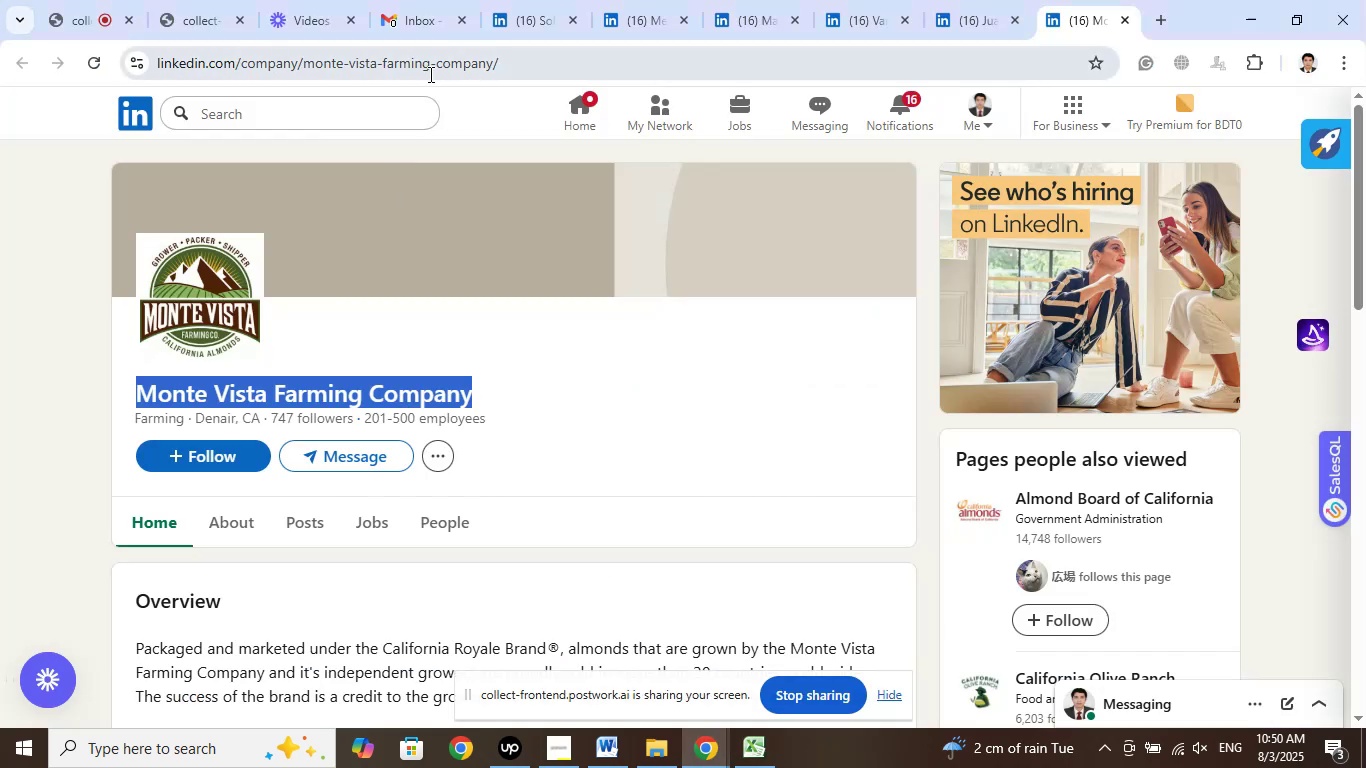 
left_click([429, 74])
 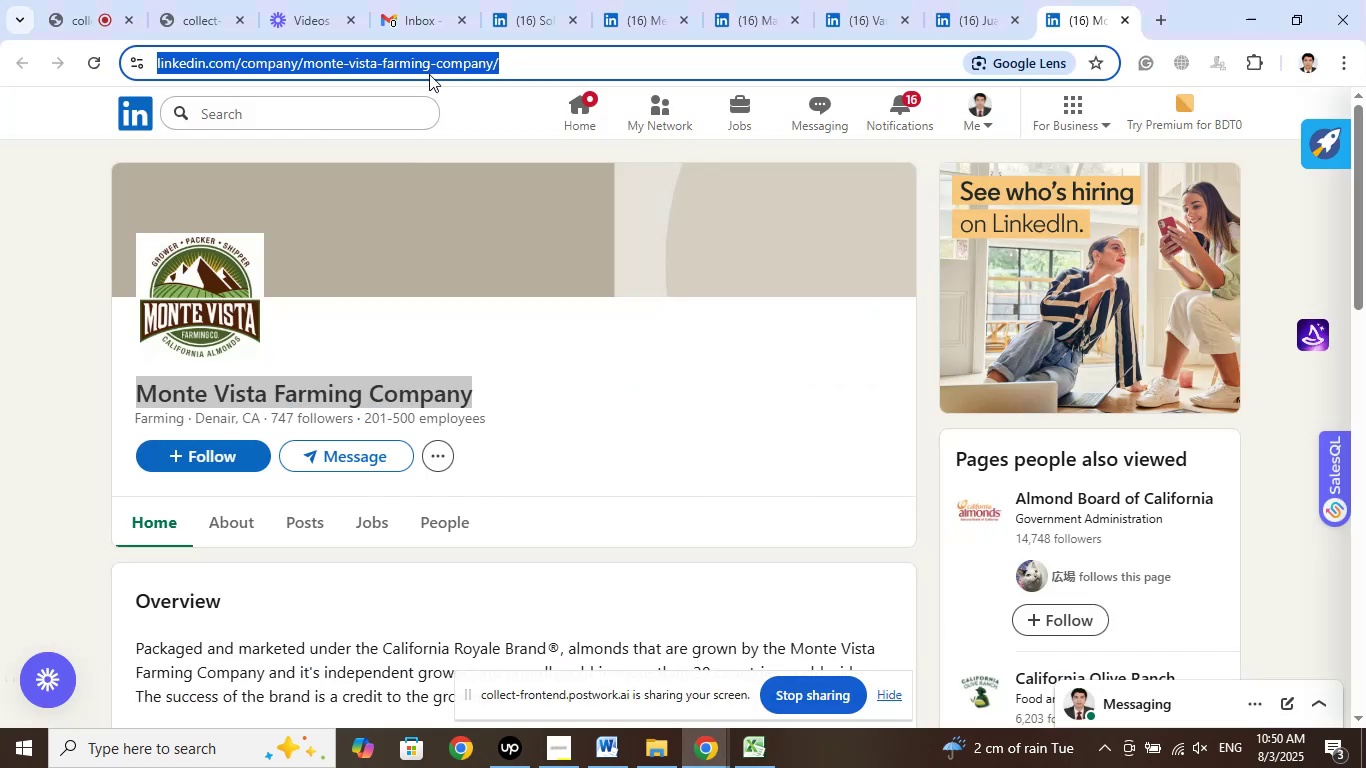 
right_click([429, 74])
 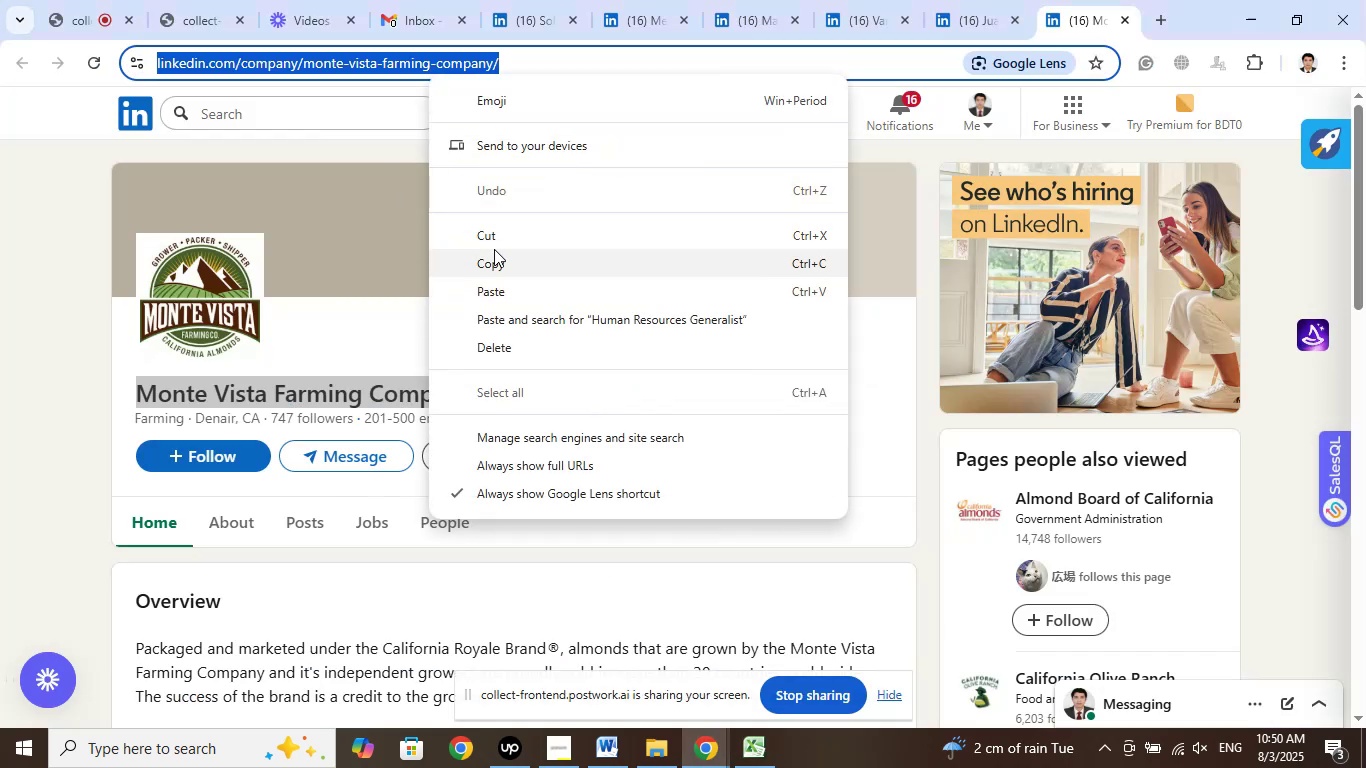 
left_click_drag(start_coordinate=[497, 261], to_coordinate=[497, 266])
 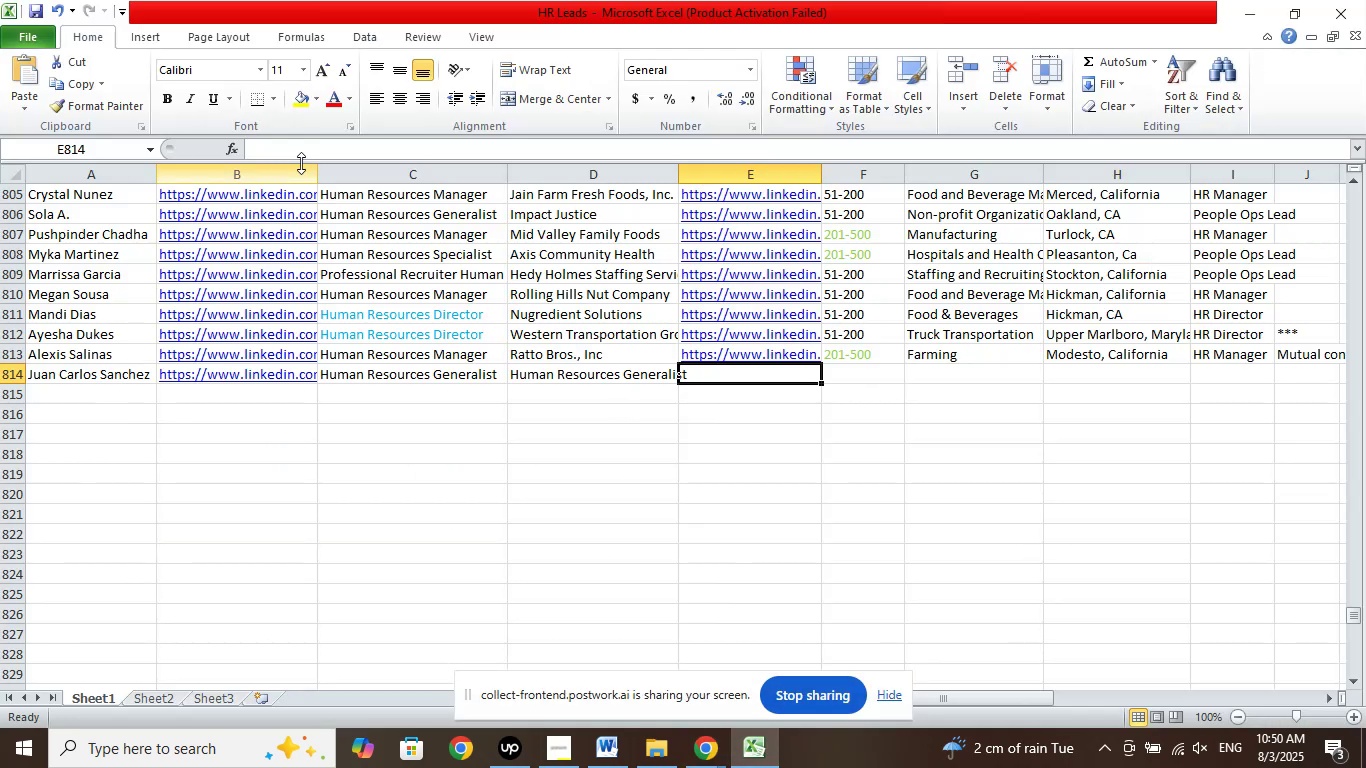 
right_click([298, 149])
 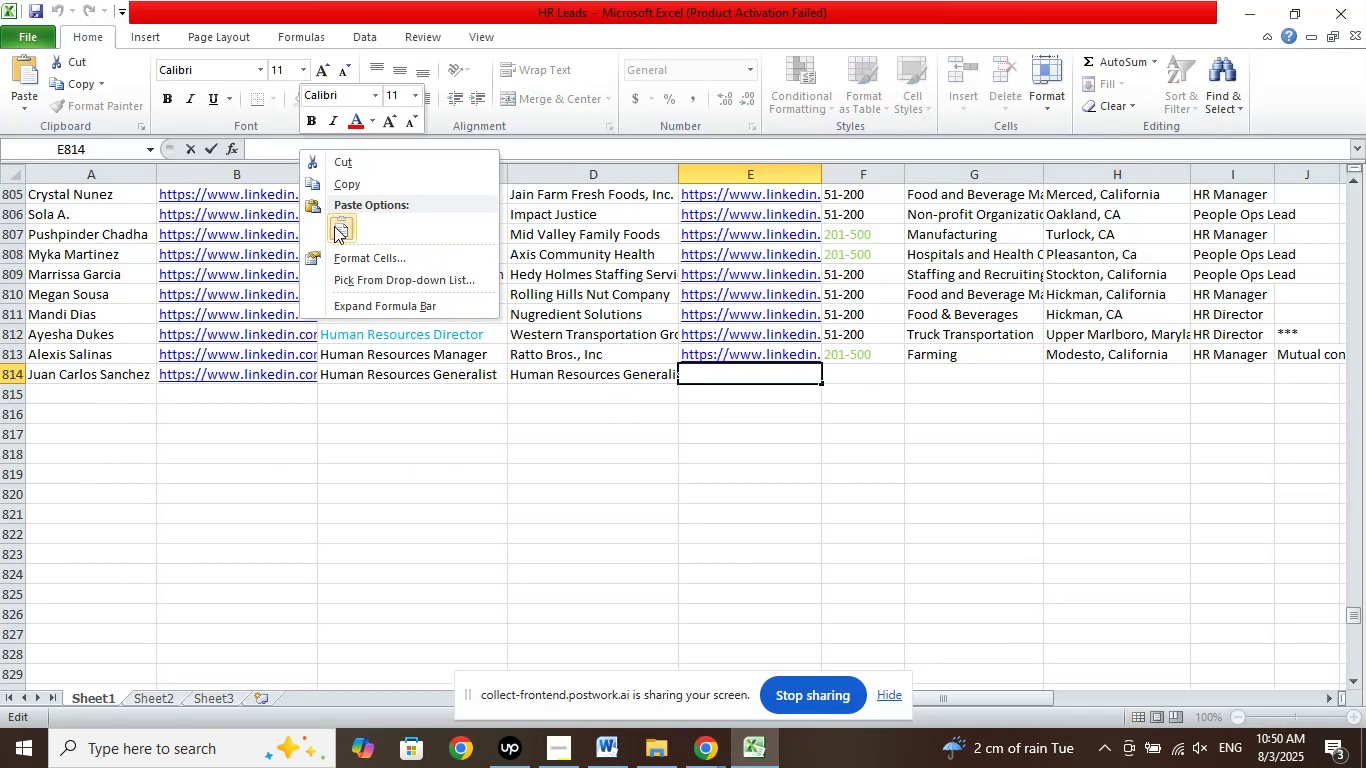 
left_click([335, 227])
 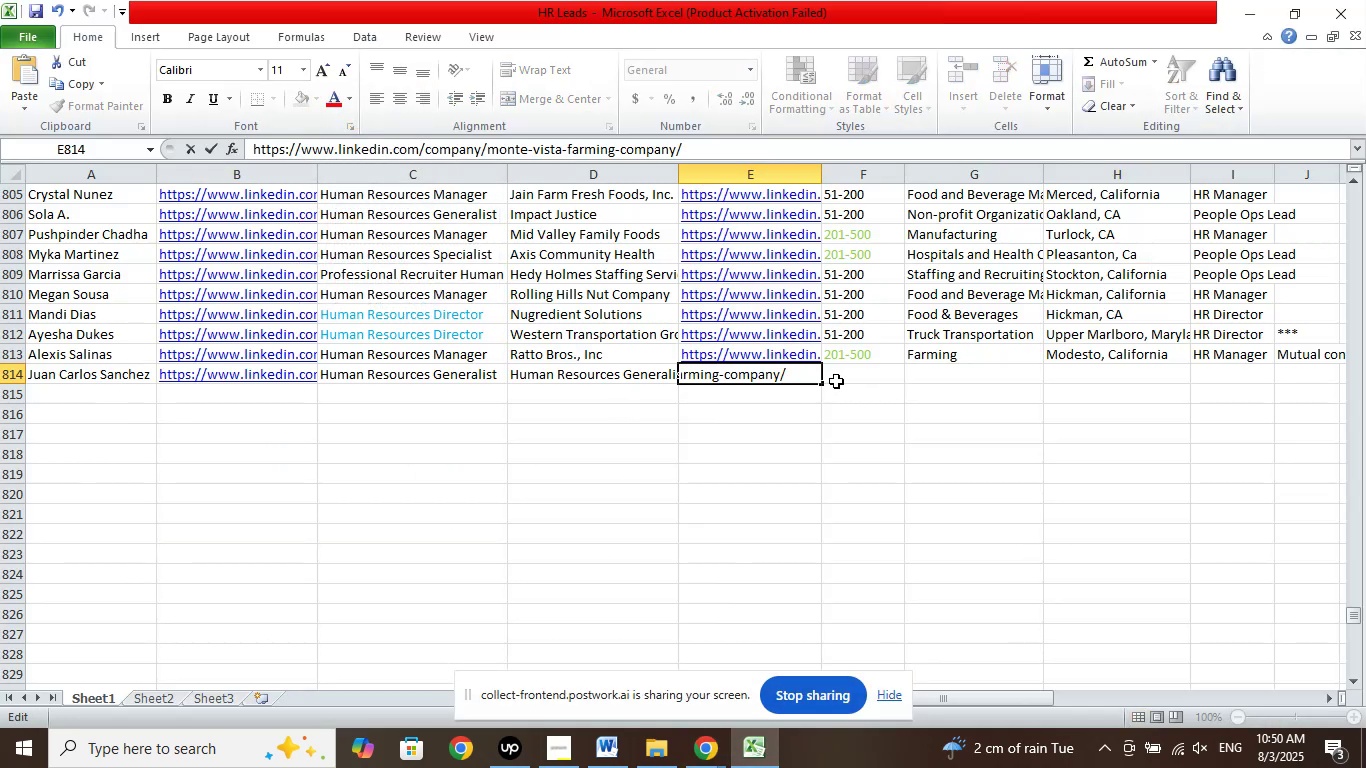 
left_click([840, 381])
 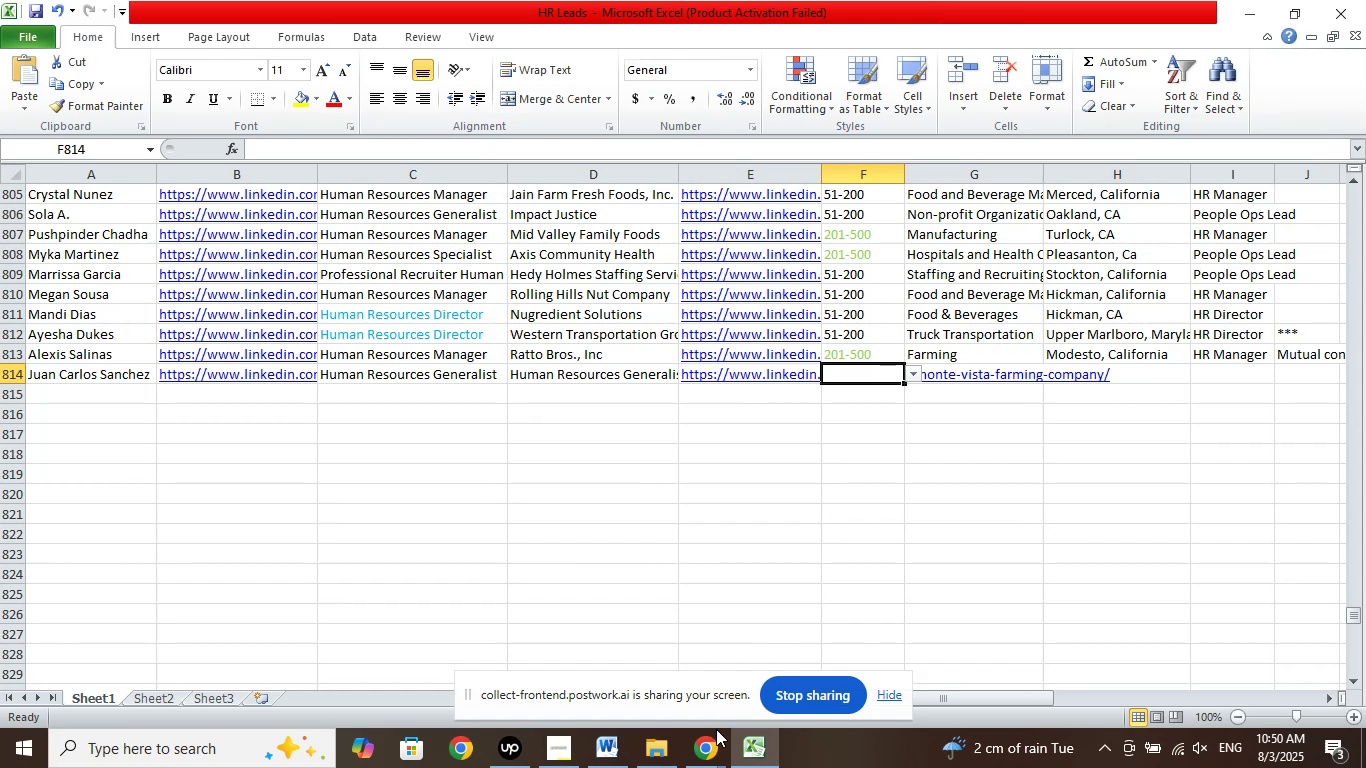 
left_click([714, 739])
 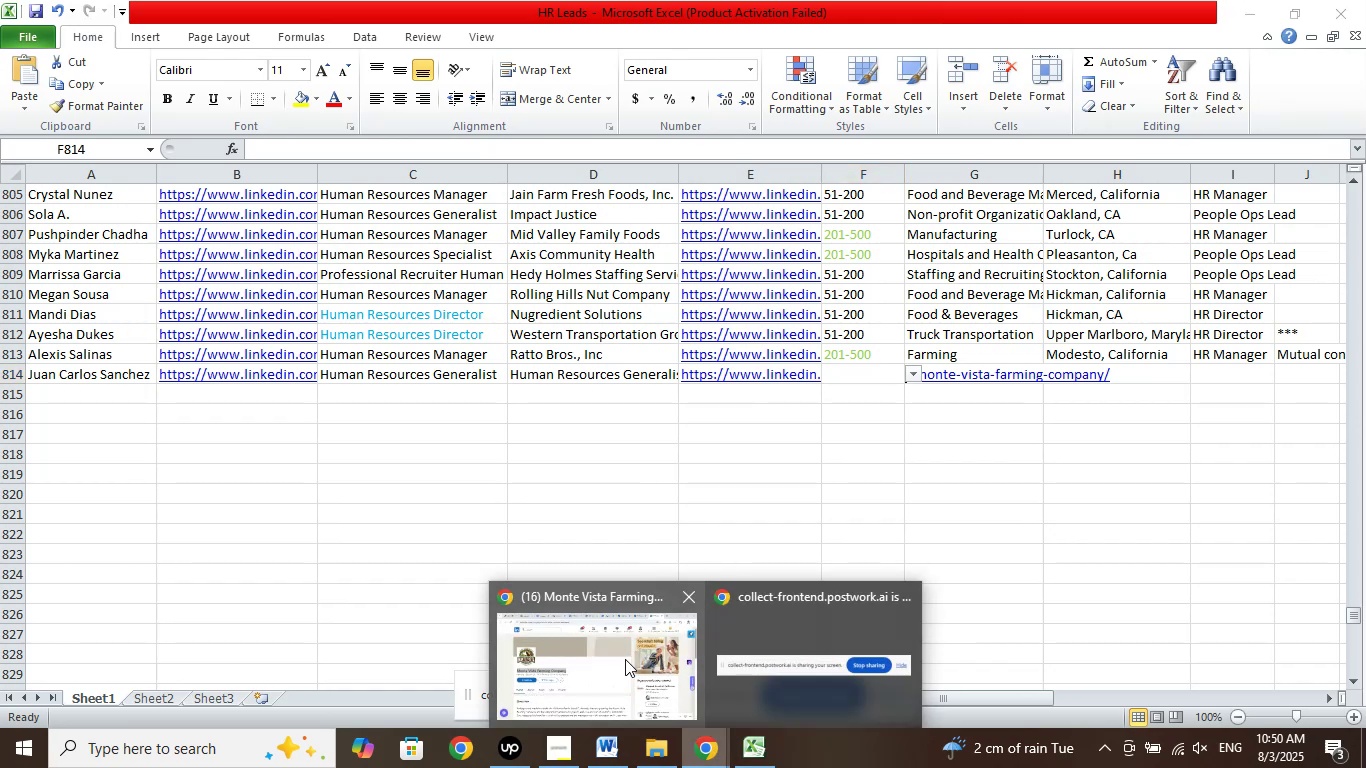 
left_click([625, 659])
 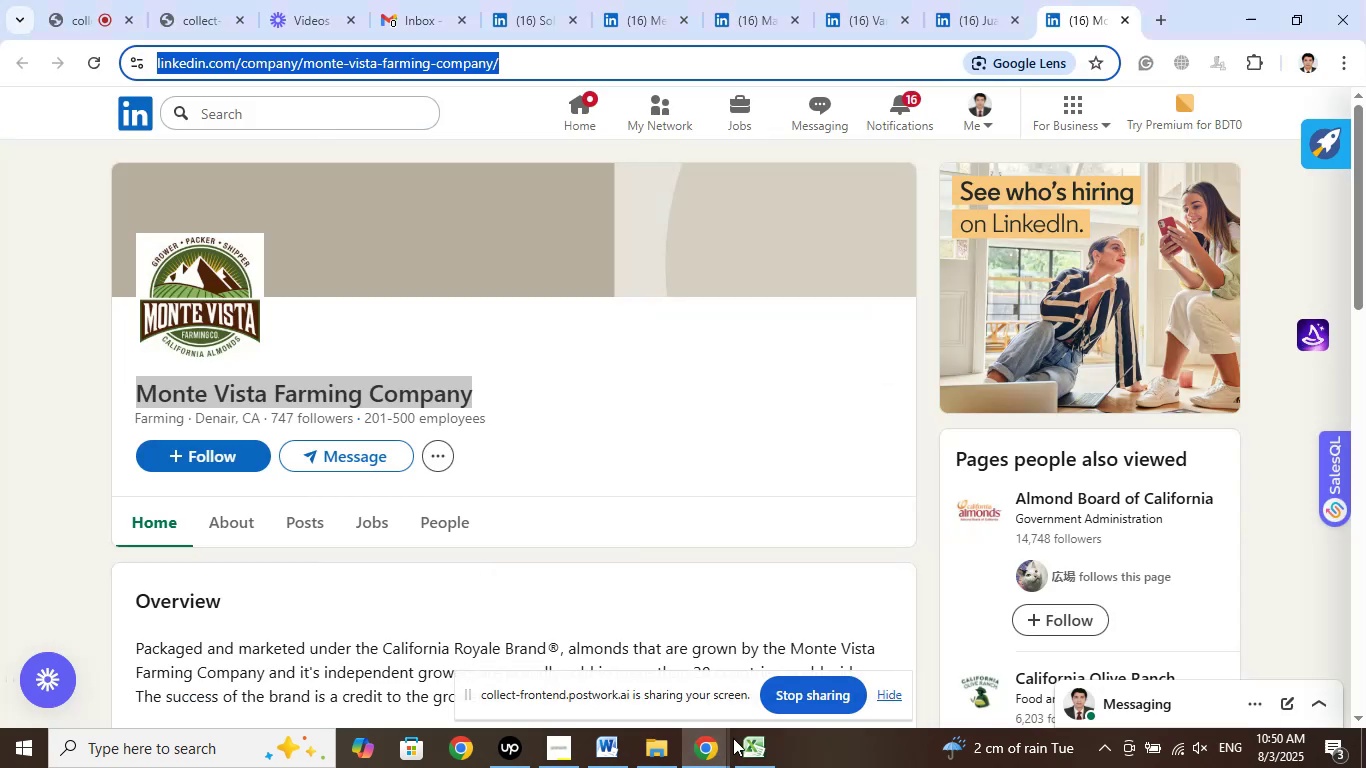 
left_click([744, 755])
 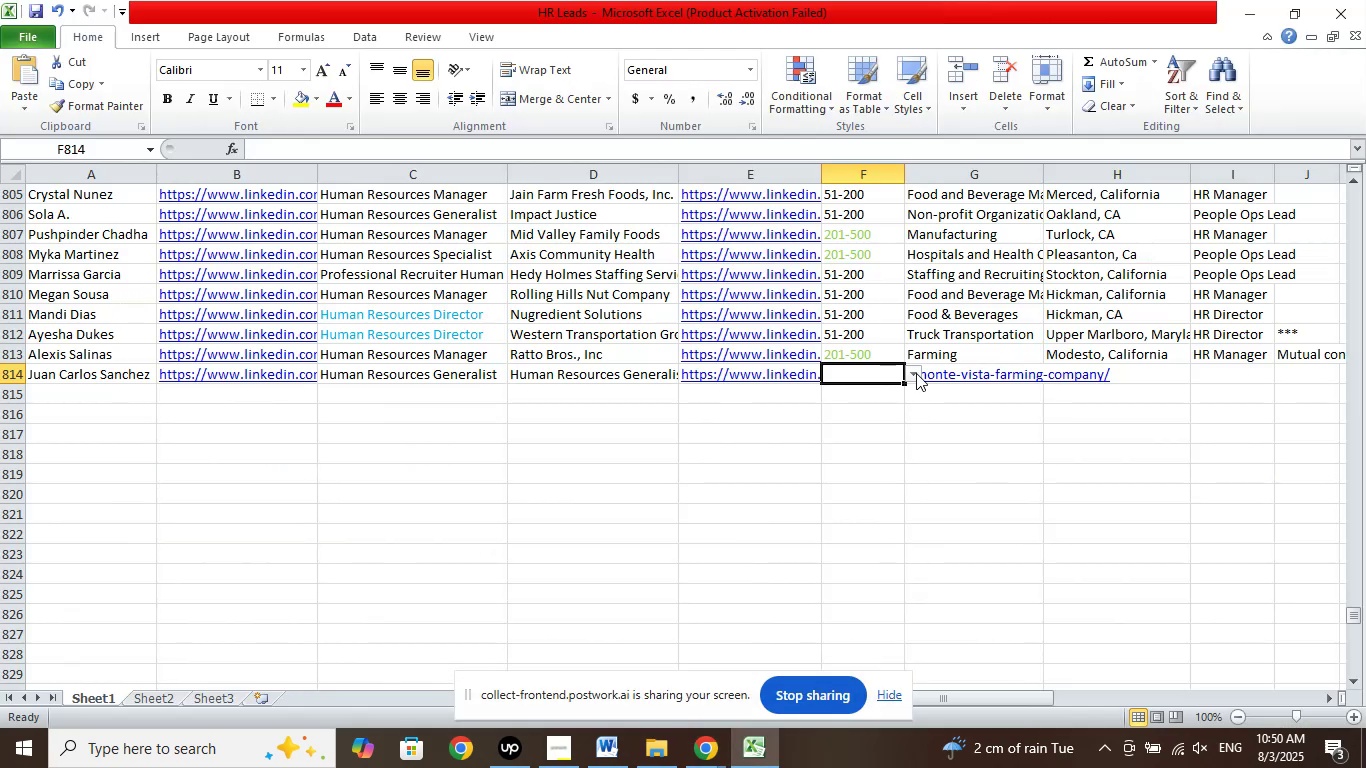 
left_click([915, 372])
 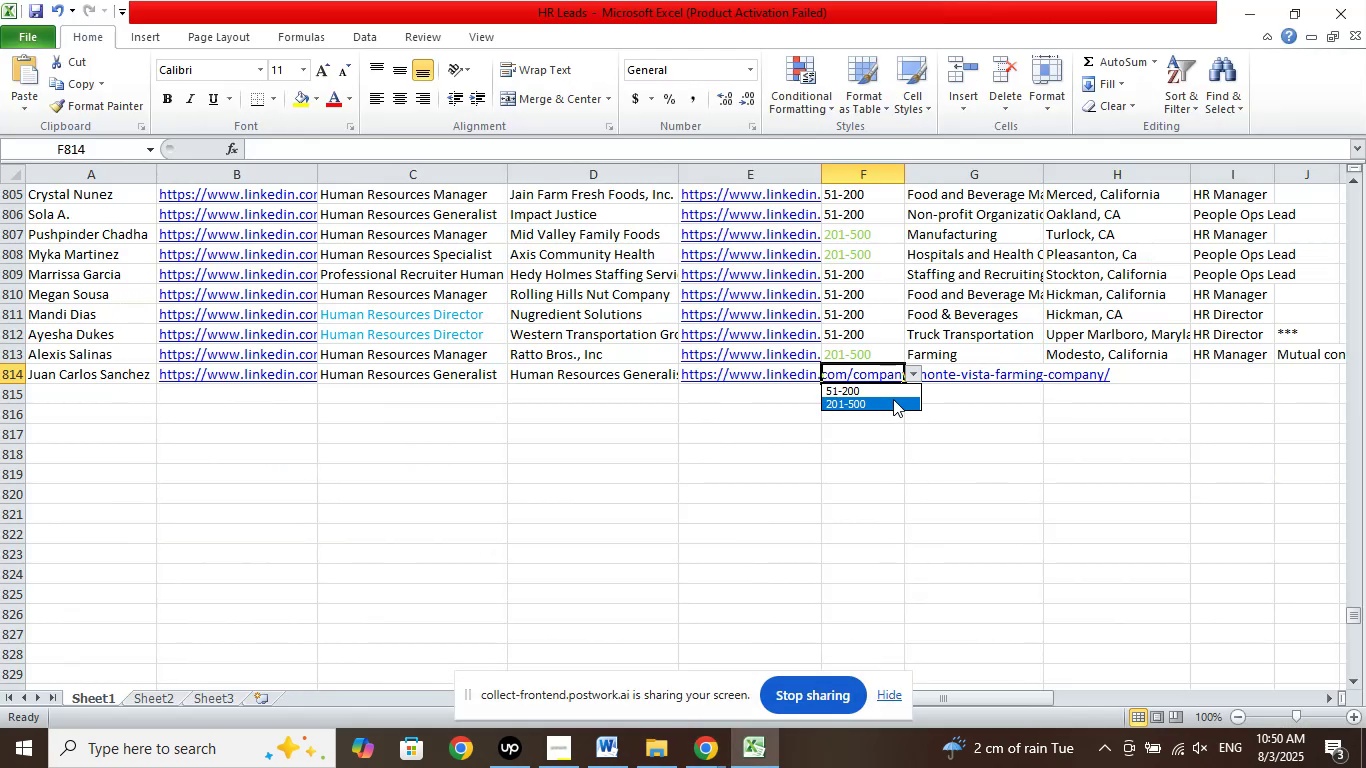 
left_click([893, 399])
 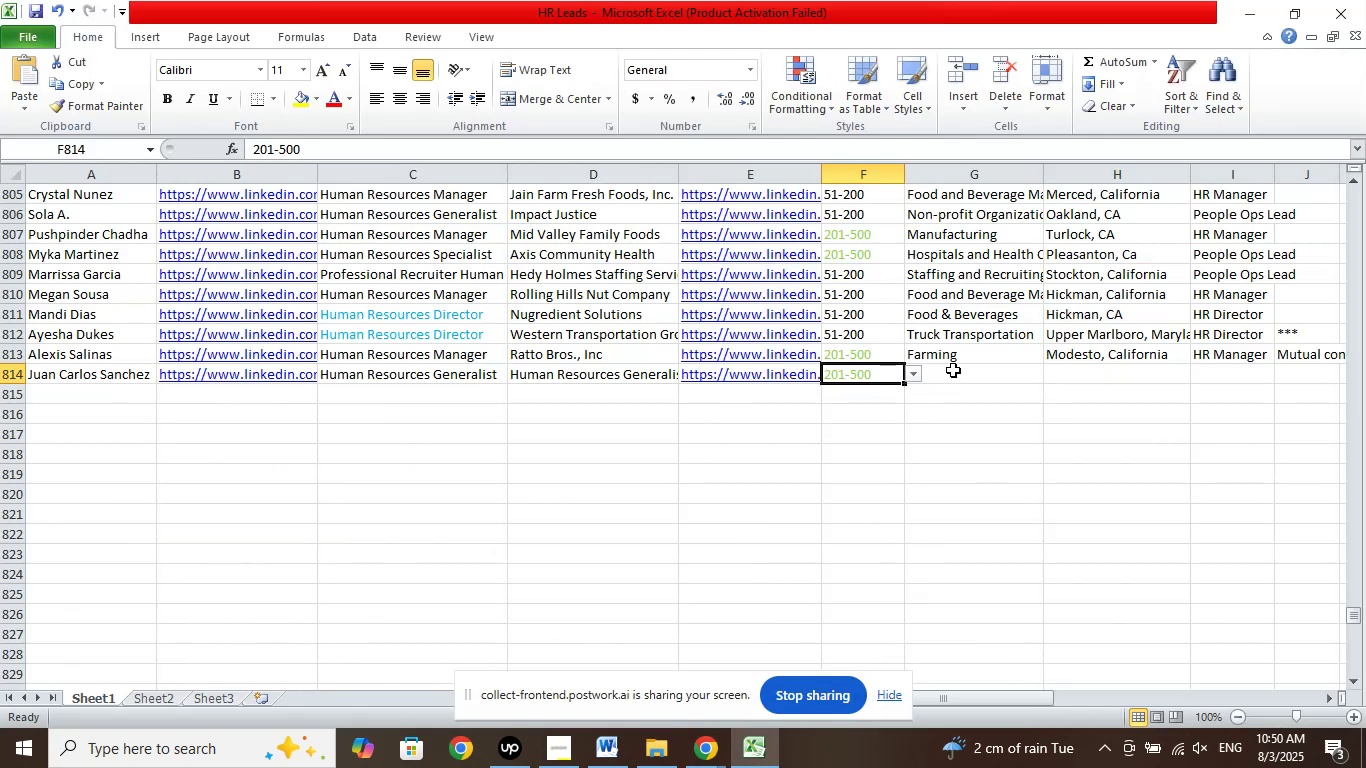 
left_click([953, 370])
 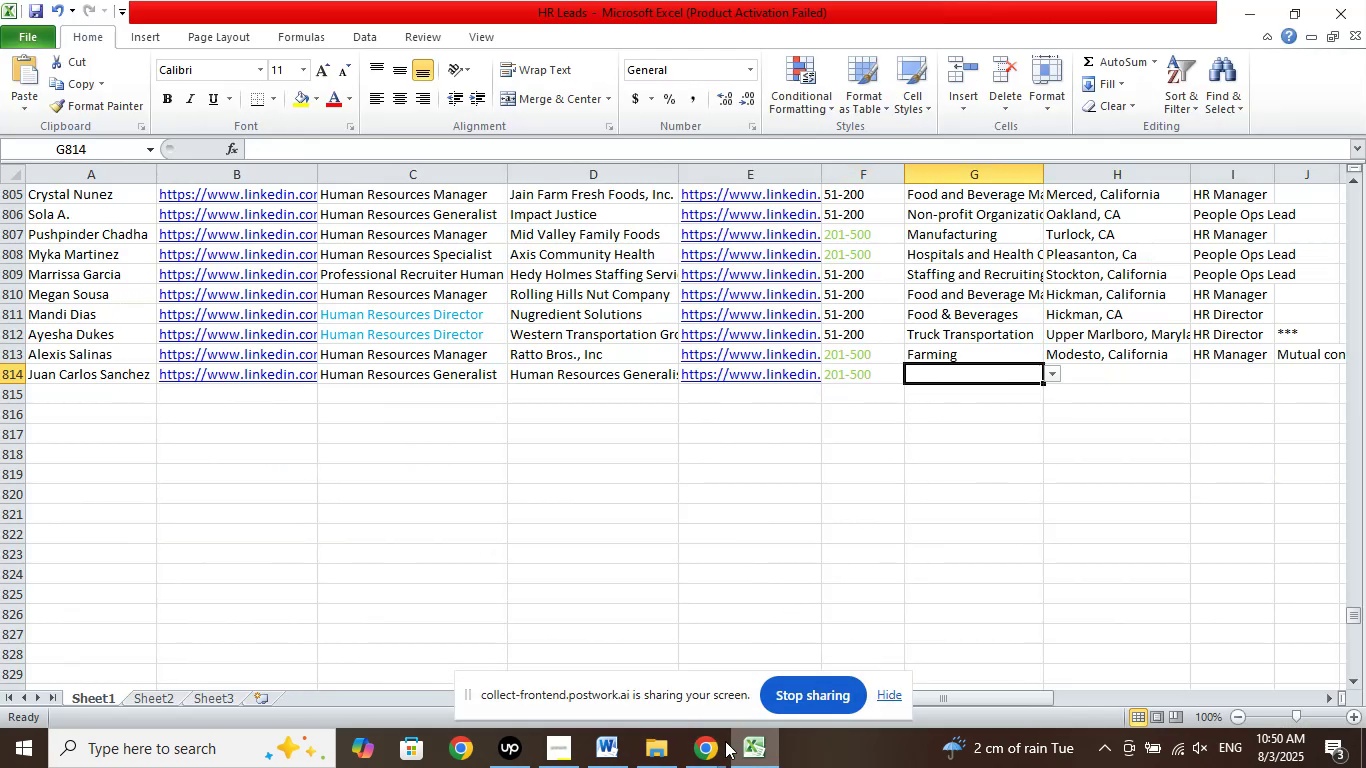 
left_click([715, 747])
 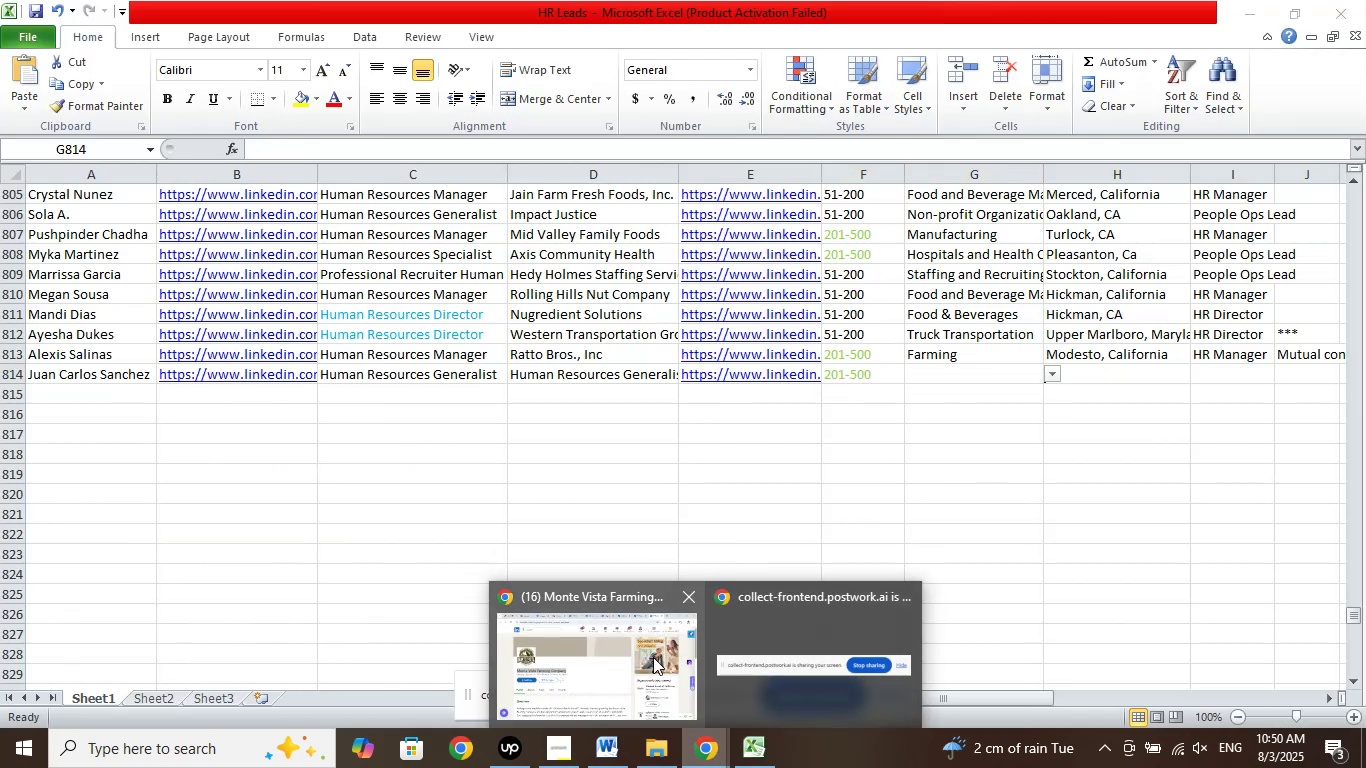 
left_click([653, 657])
 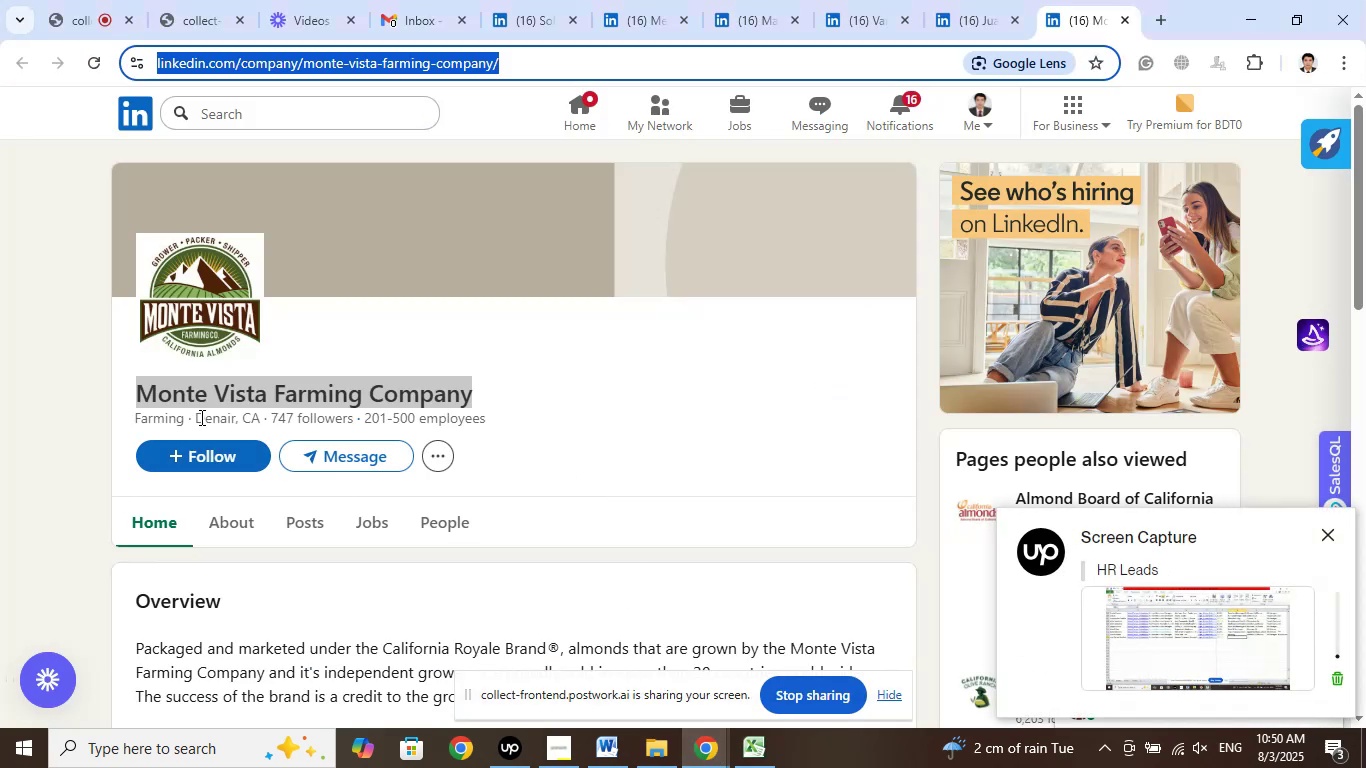 
left_click_drag(start_coordinate=[195, 422], to_coordinate=[257, 414])
 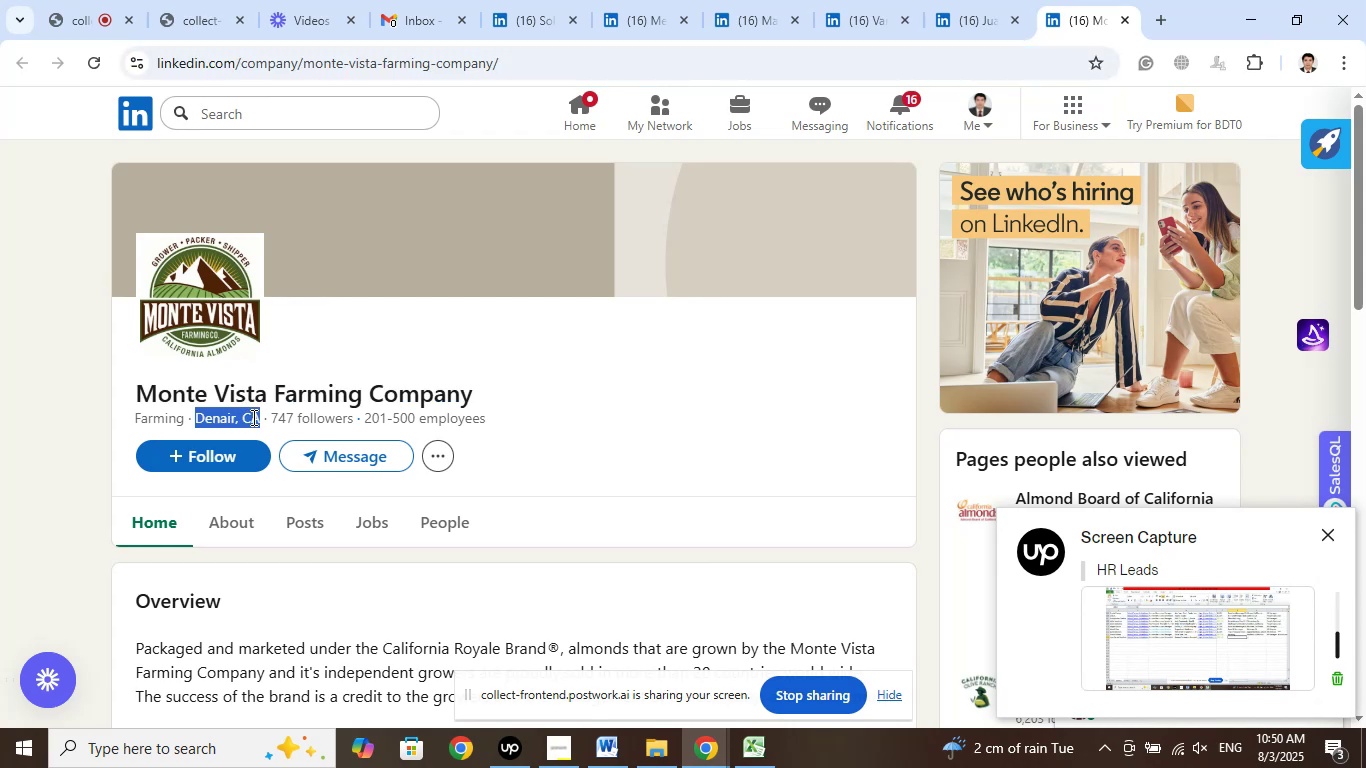 
right_click([252, 417])
 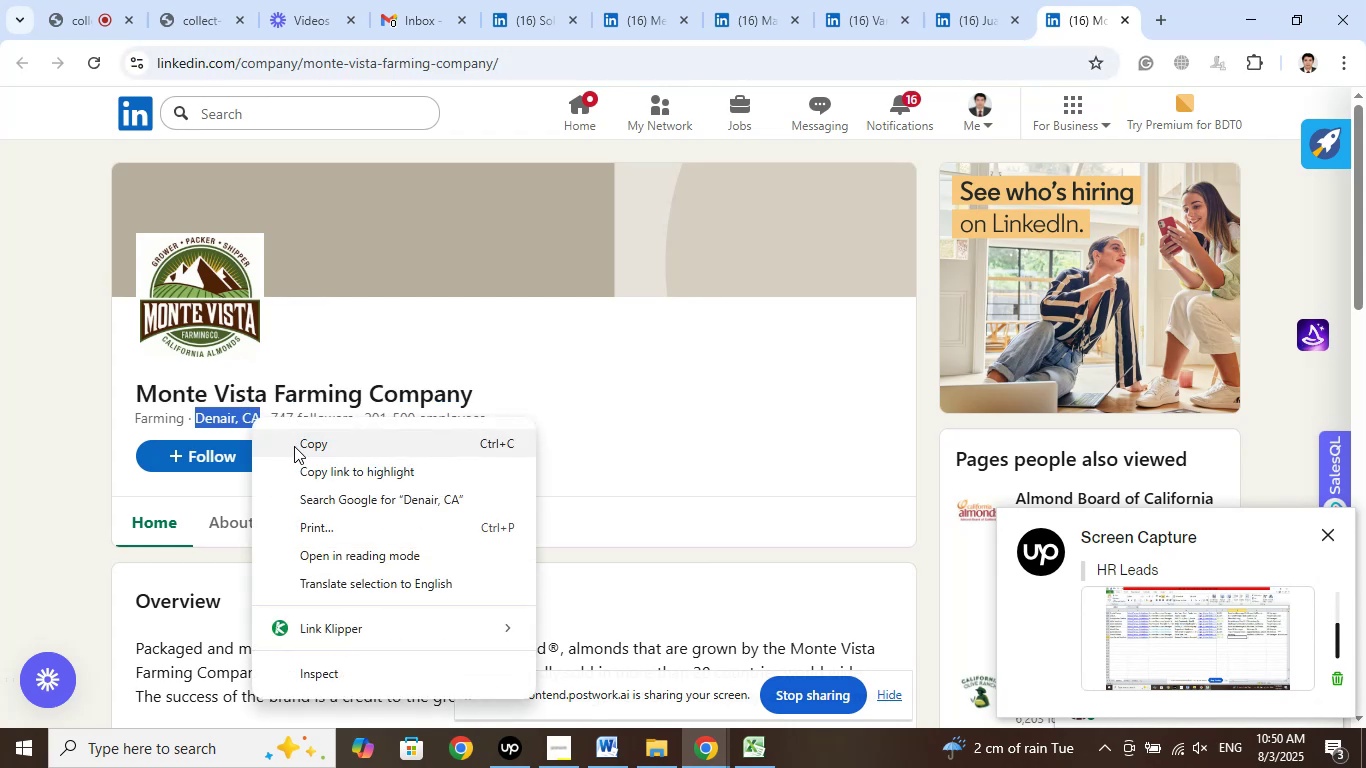 
left_click([294, 446])
 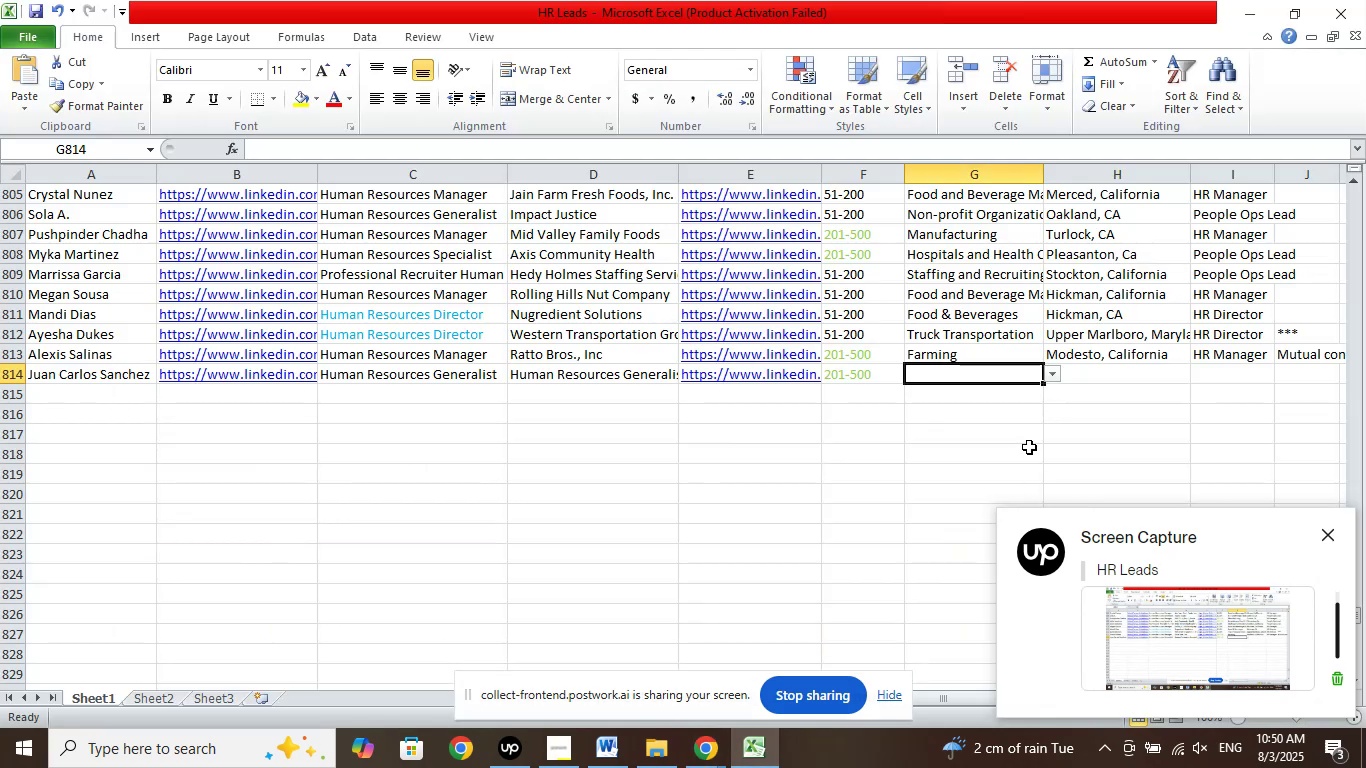 
left_click([1116, 374])
 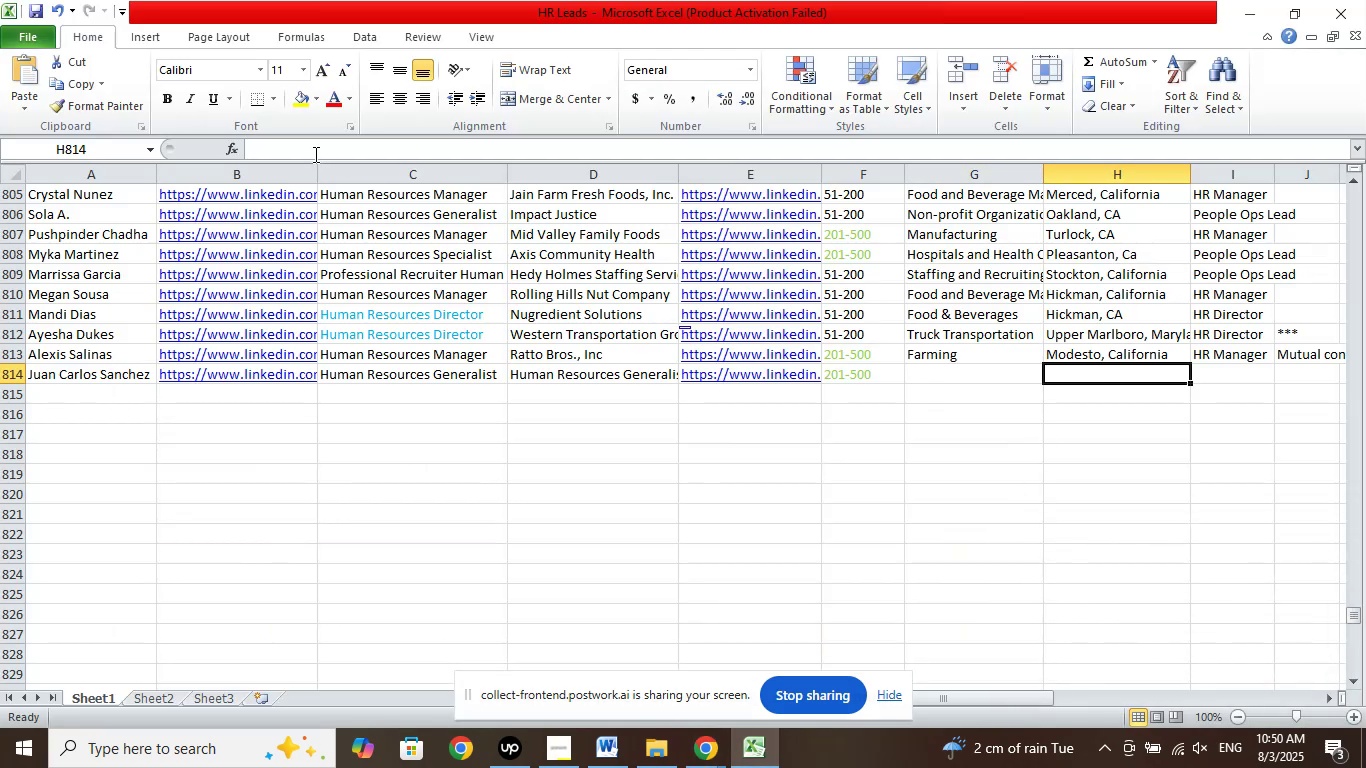 
left_click([308, 153])
 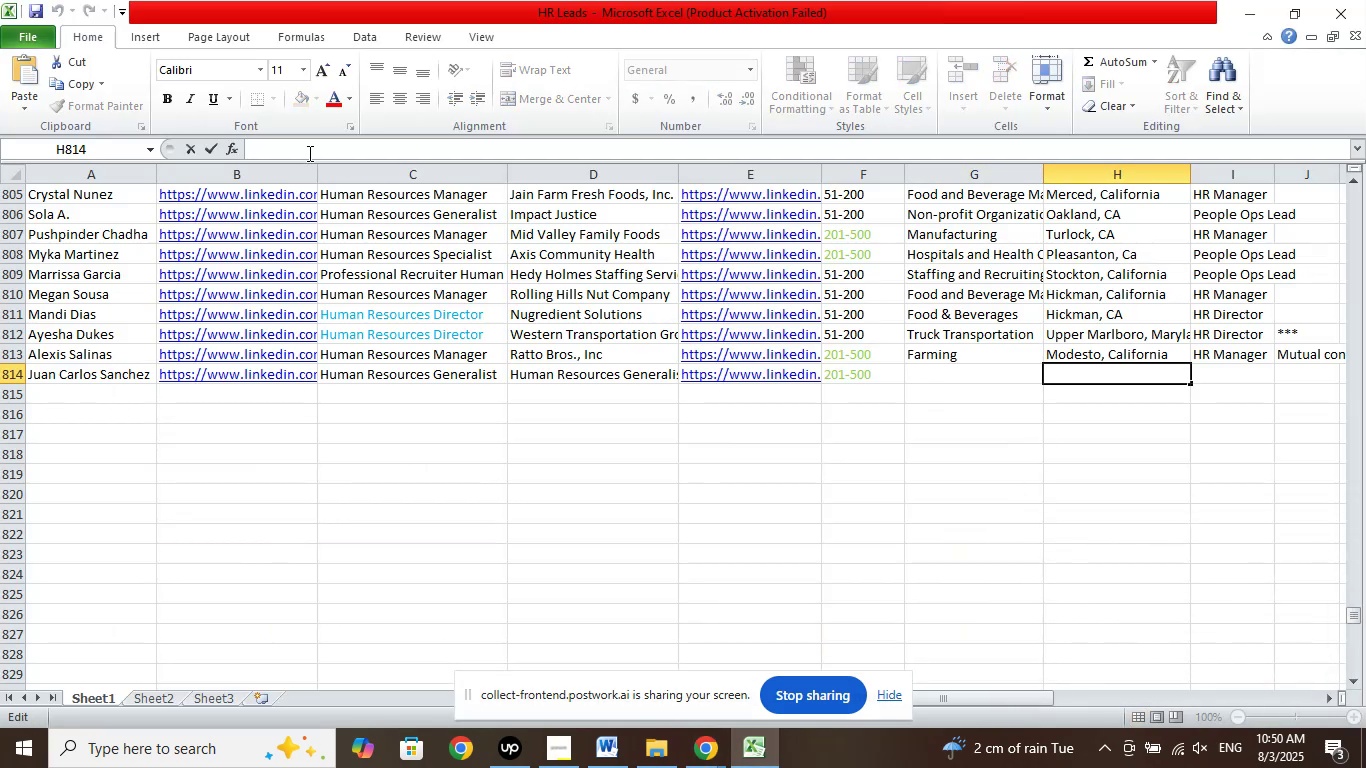 
right_click([308, 153])
 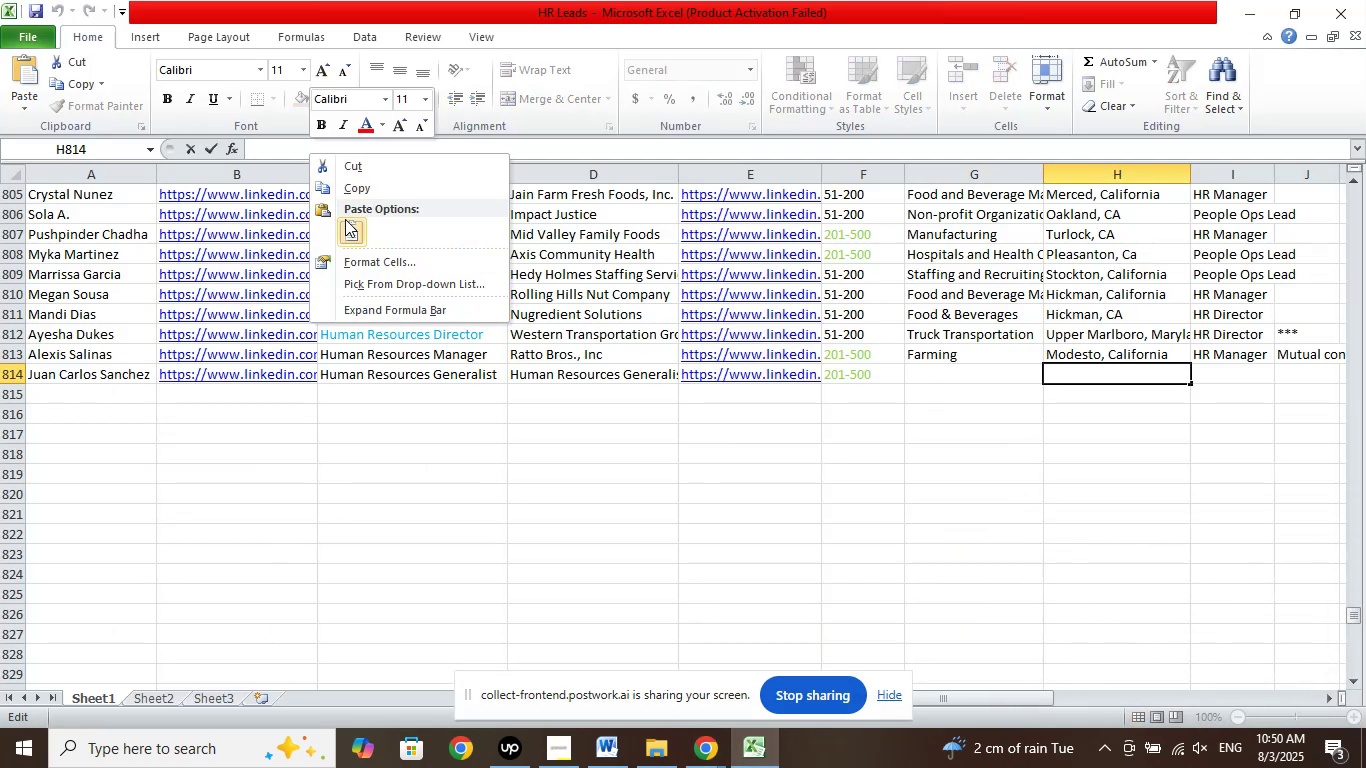 
left_click([345, 219])
 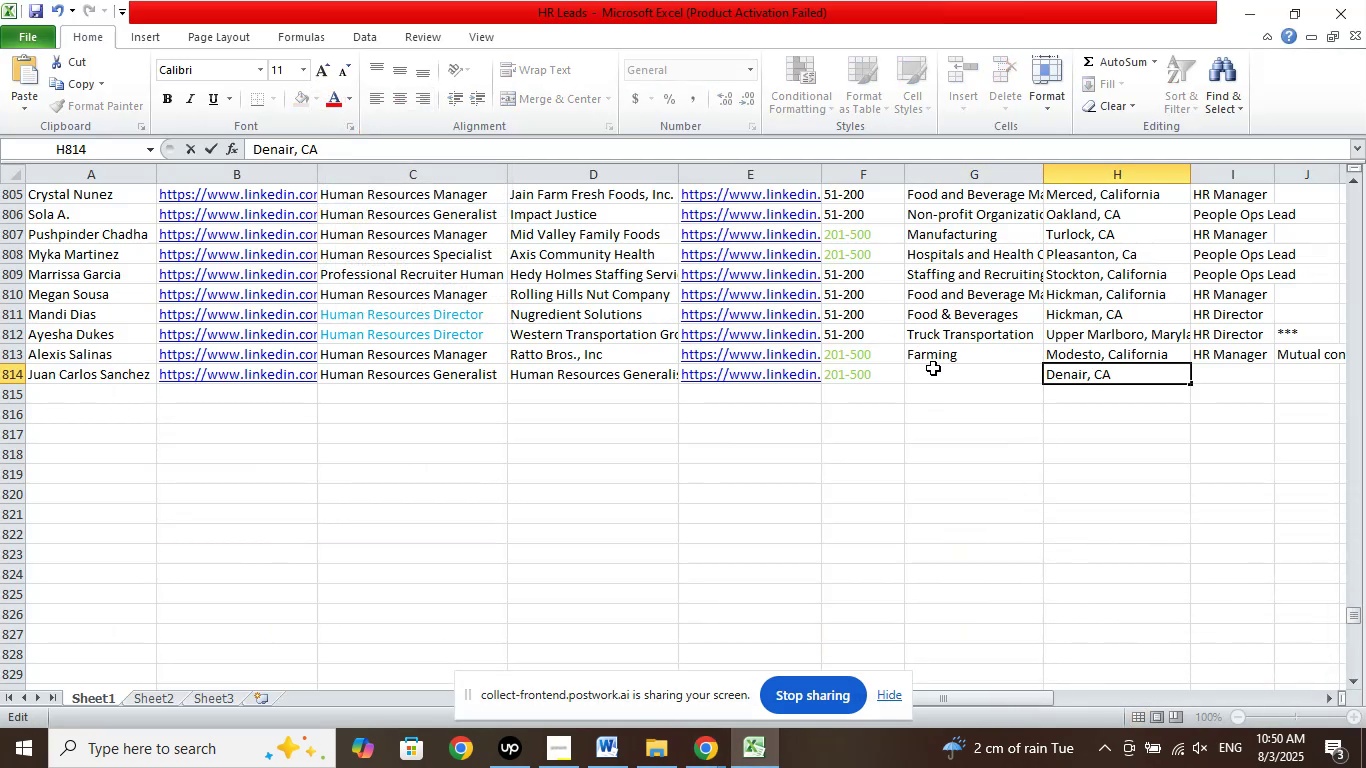 
left_click([933, 368])
 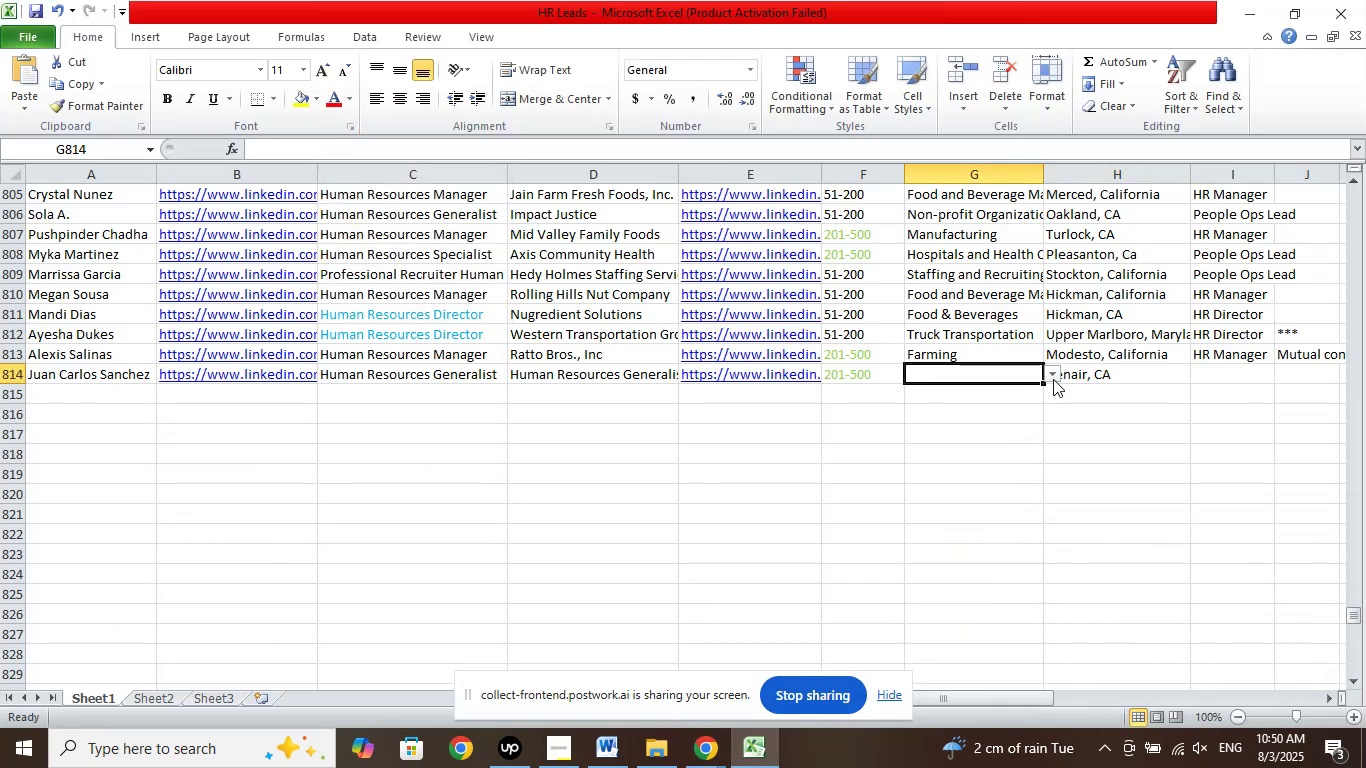 
left_click([1053, 379])
 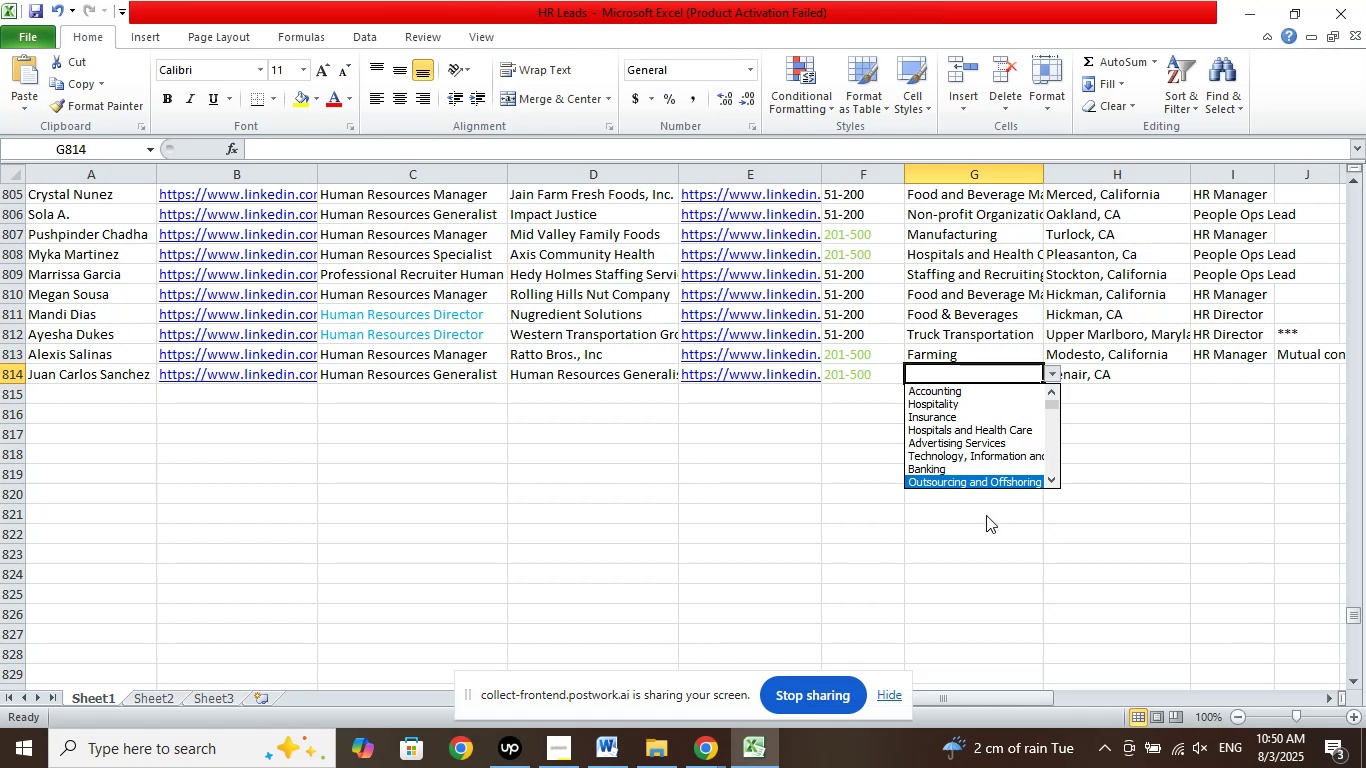 
key(ArrowDown)
 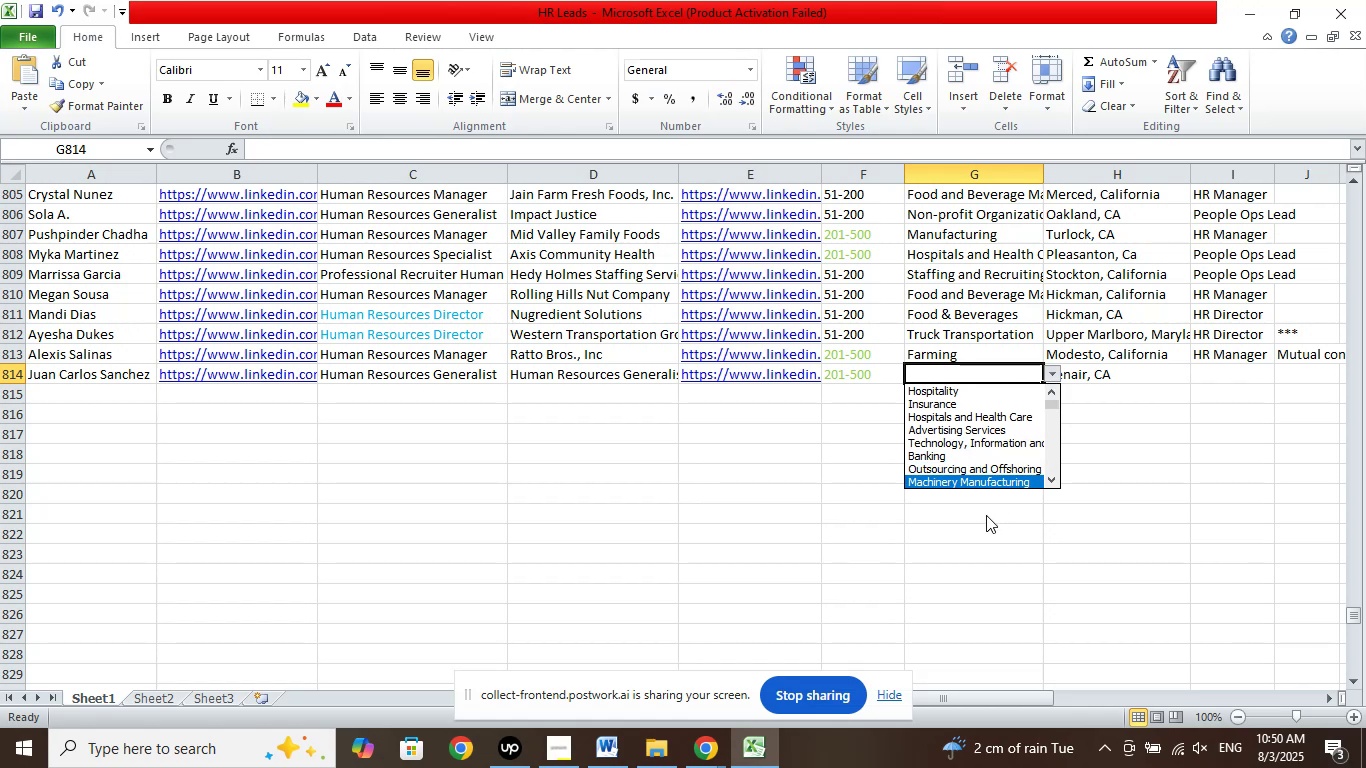 
key(ArrowDown)
 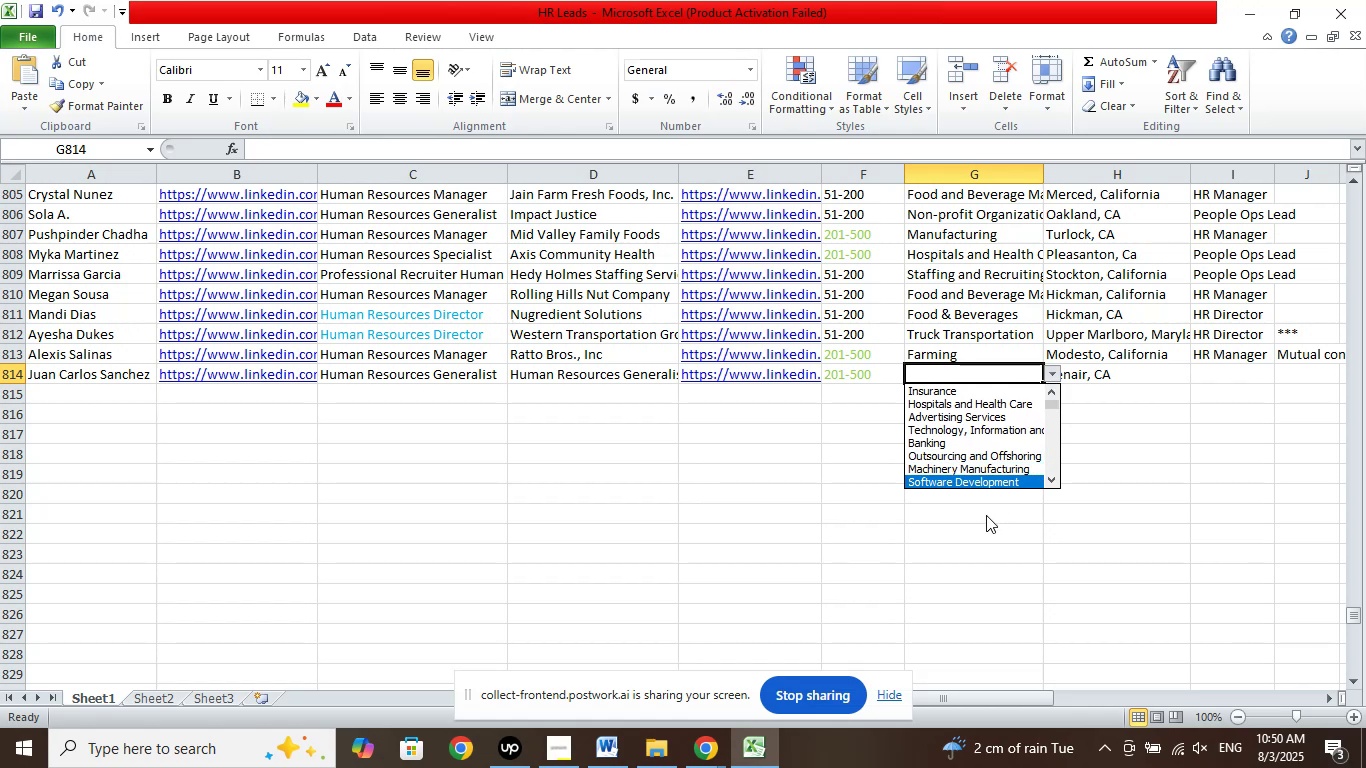 
key(ArrowDown)
 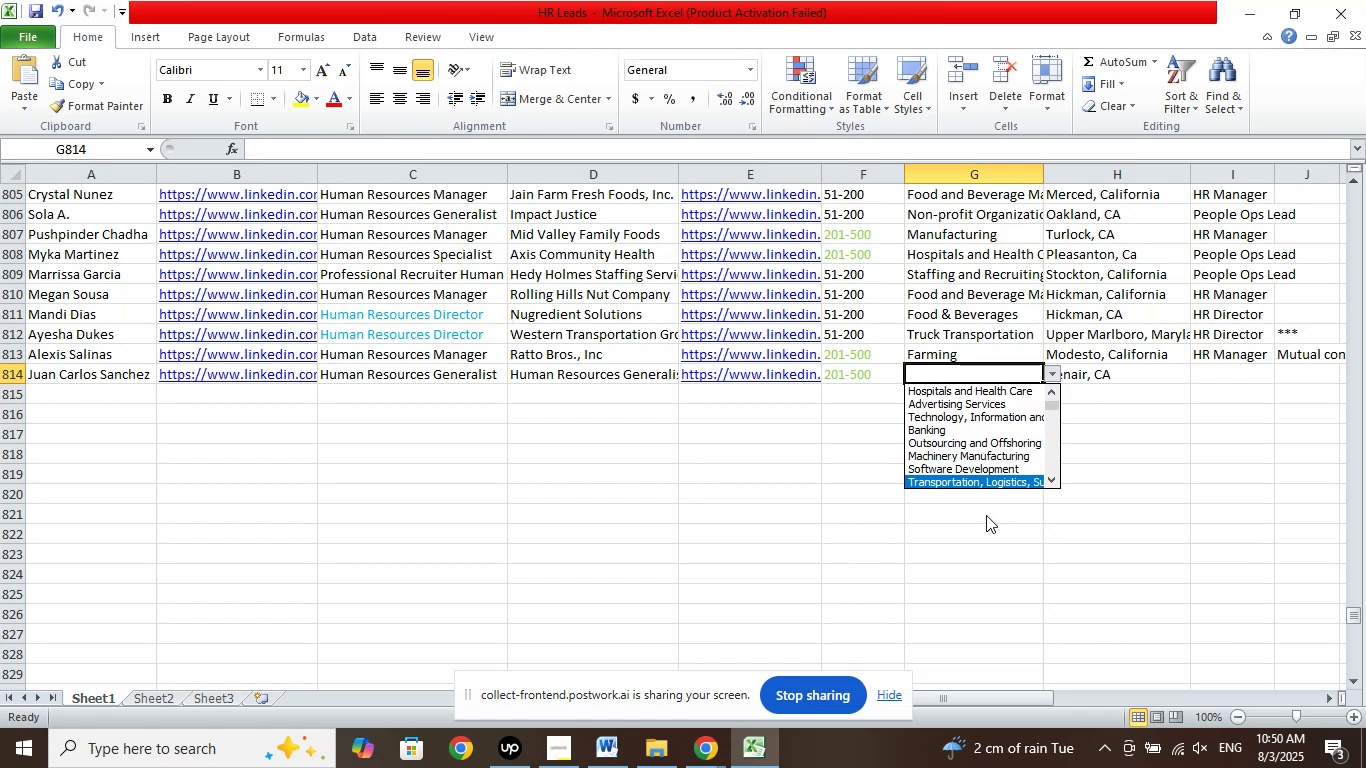 
key(ArrowDown)
 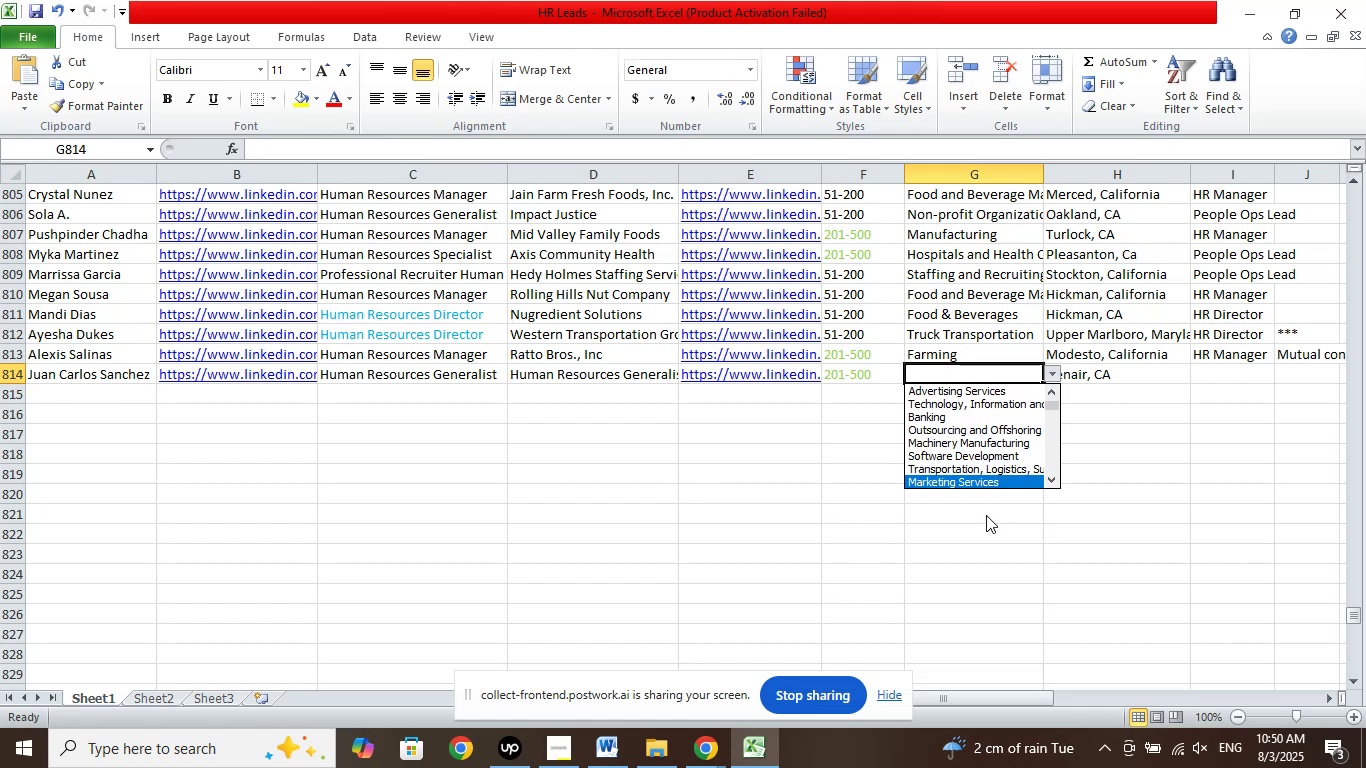 
key(ArrowDown)
 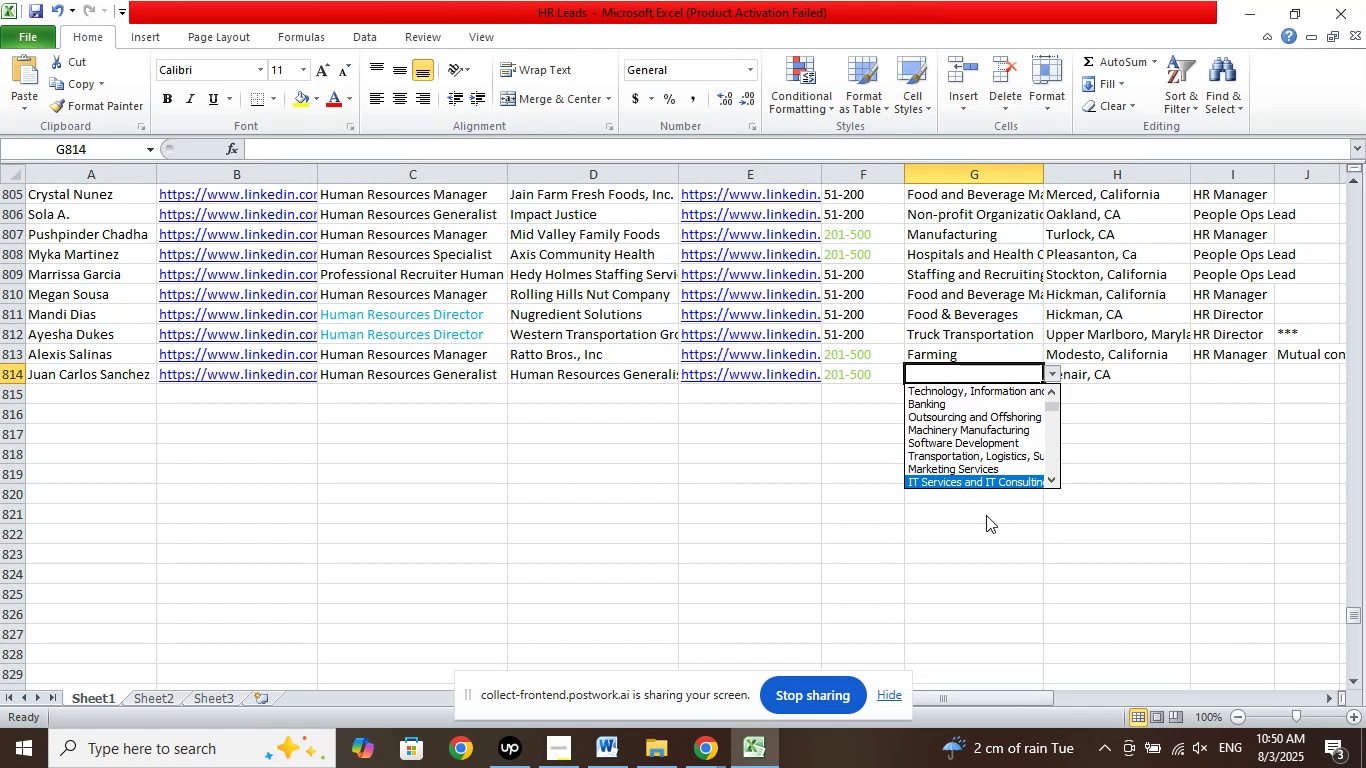 
key(ArrowDown)
 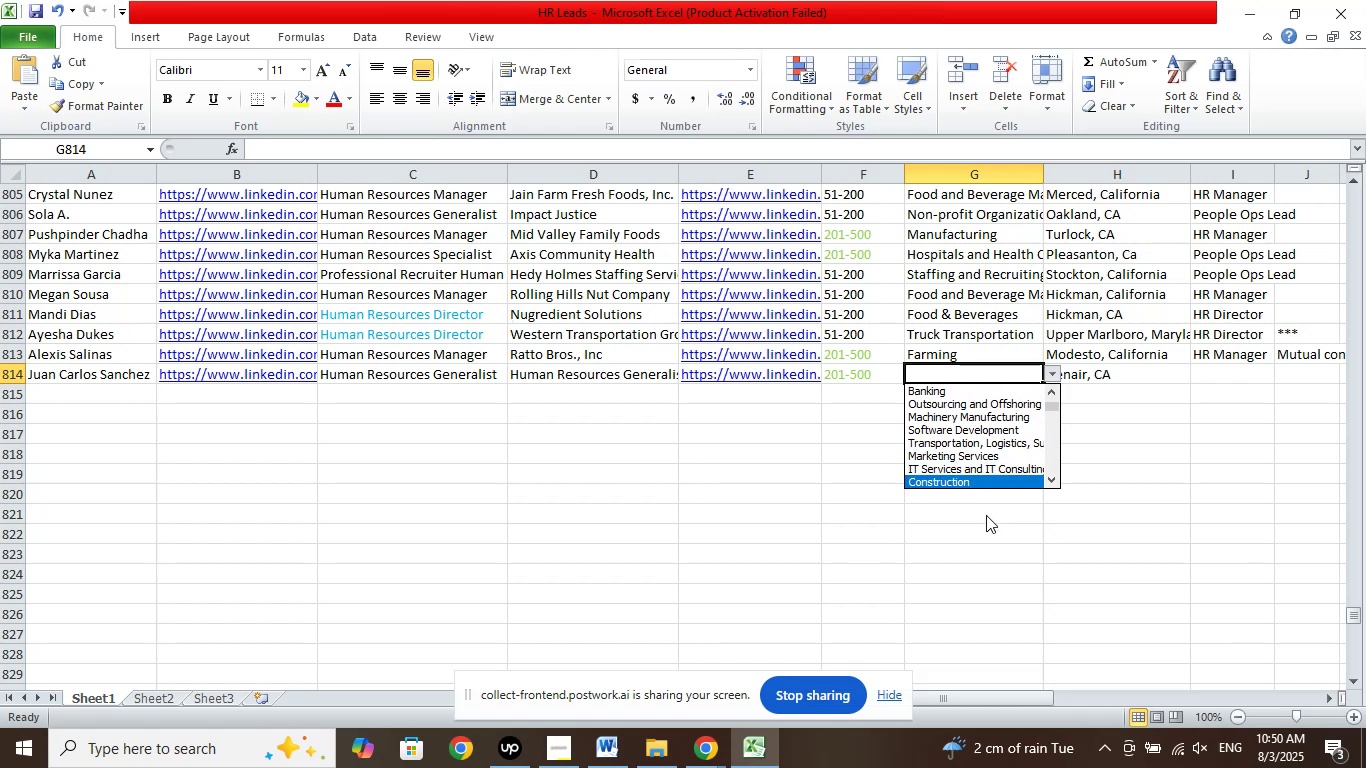 
key(ArrowDown)
 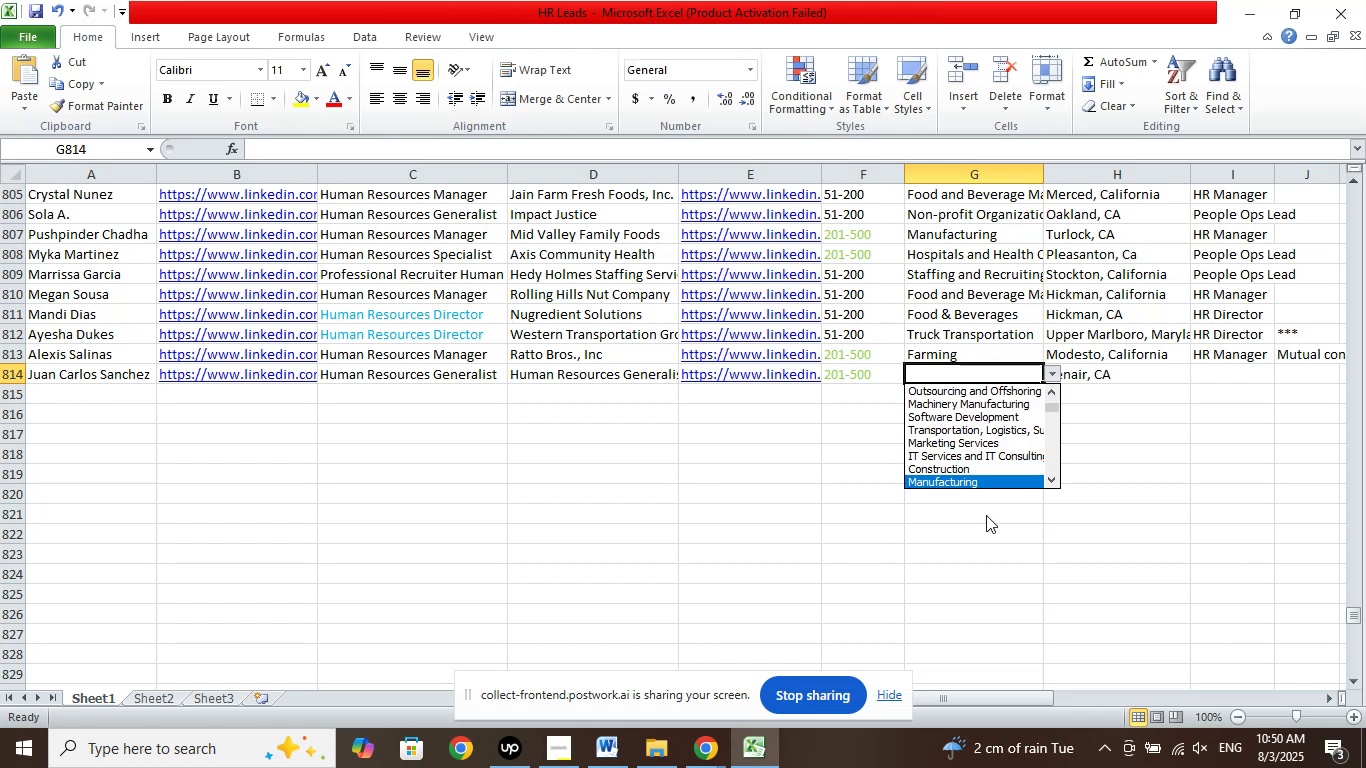 
key(ArrowDown)
 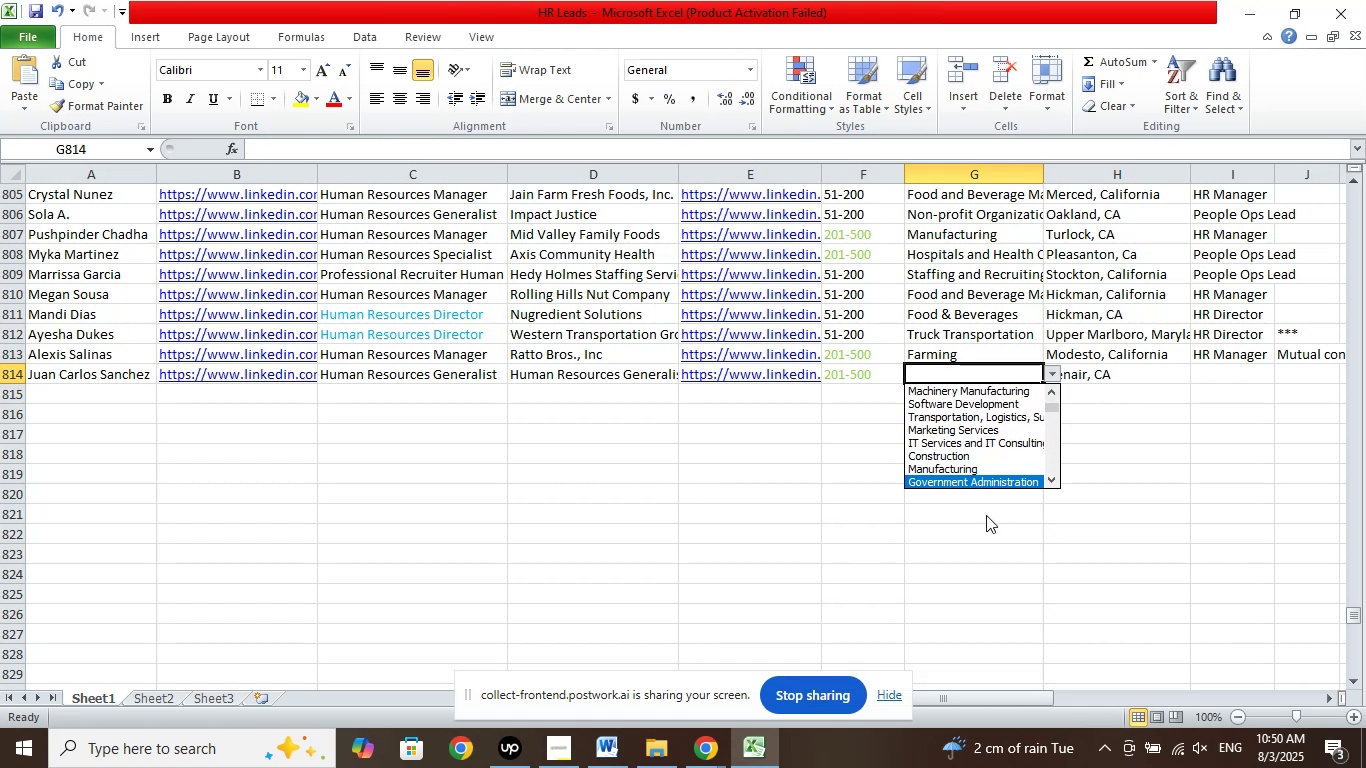 
key(ArrowDown)
 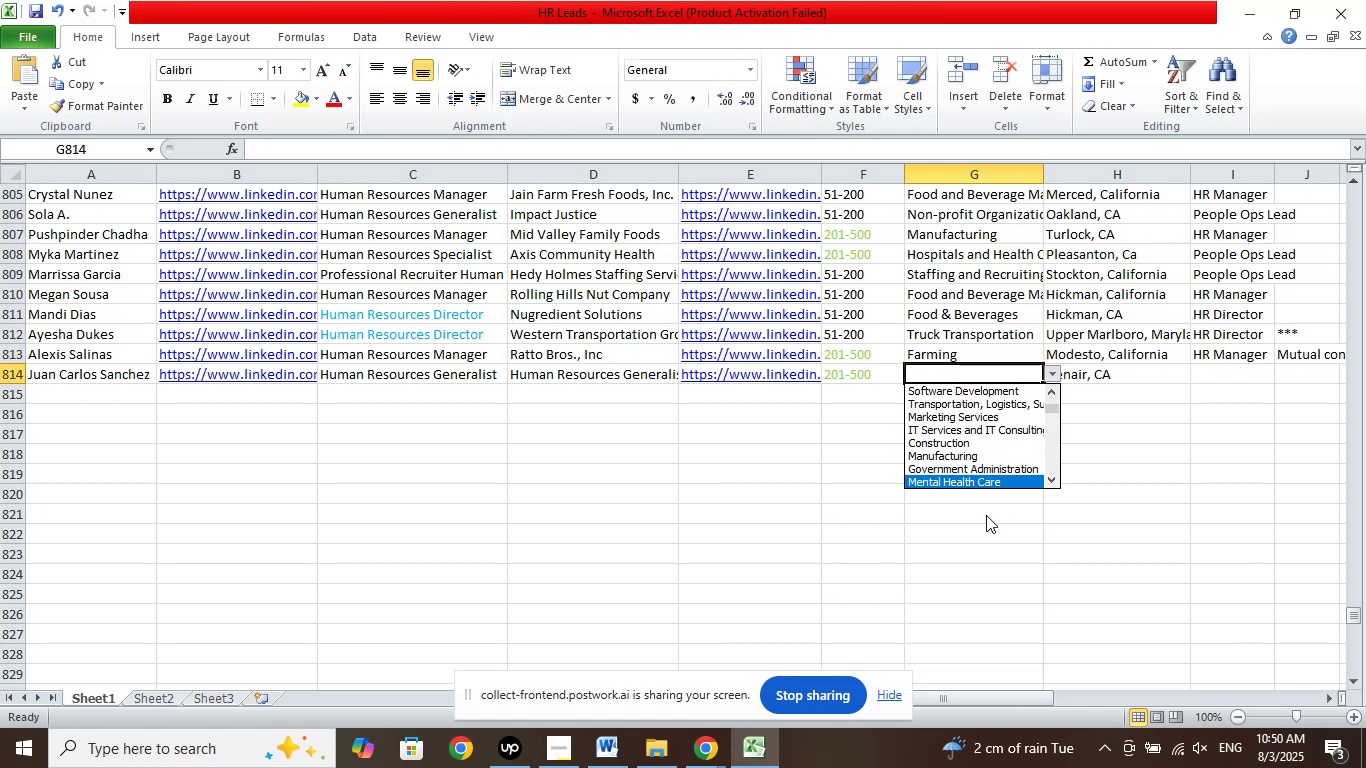 
key(ArrowDown)
 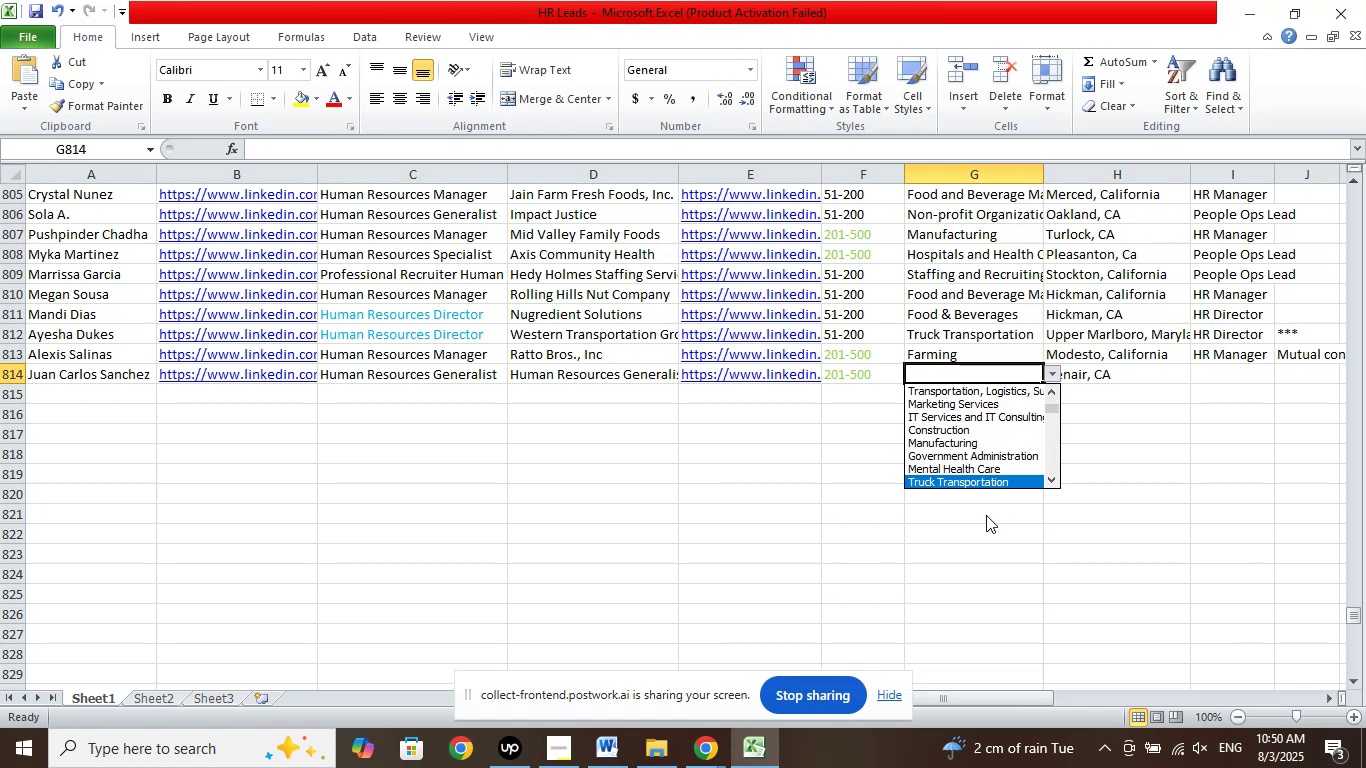 
key(ArrowDown)
 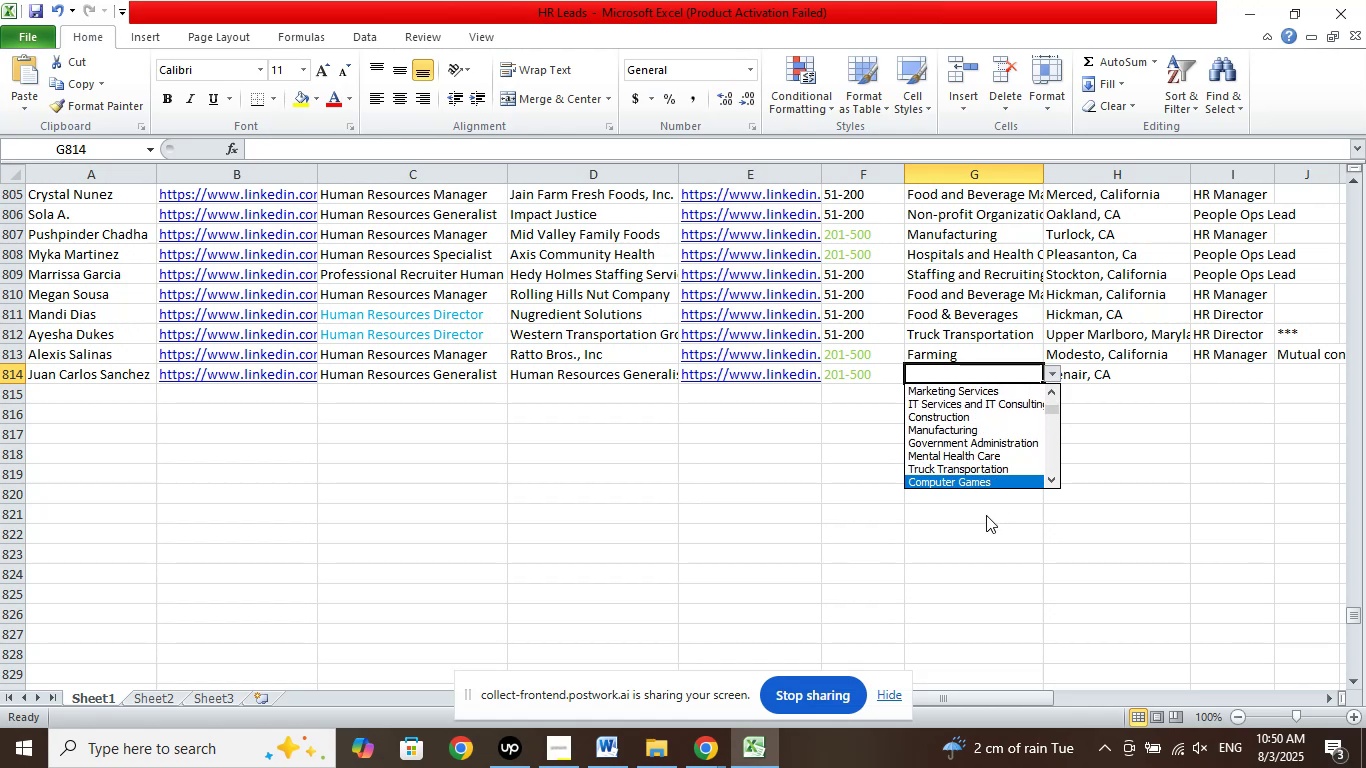 
key(ArrowDown)
 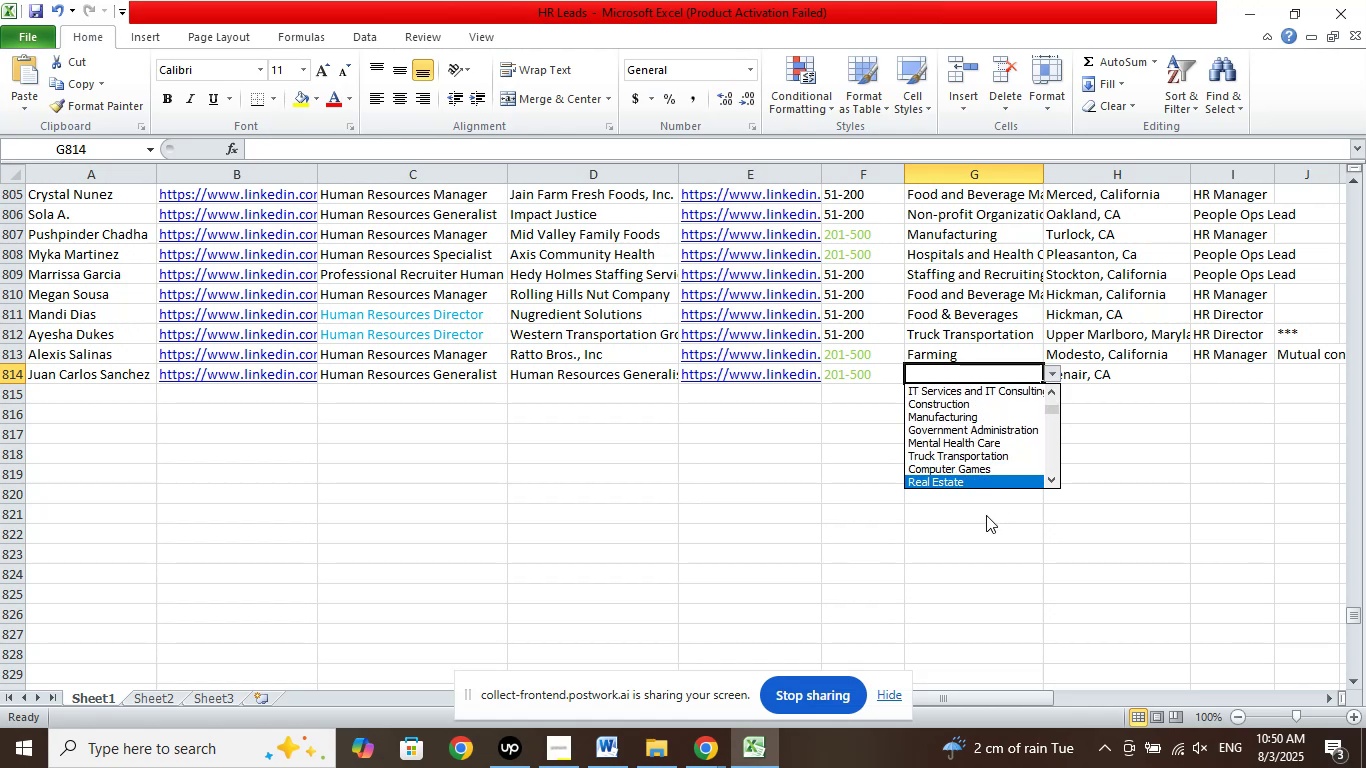 
key(ArrowDown)
 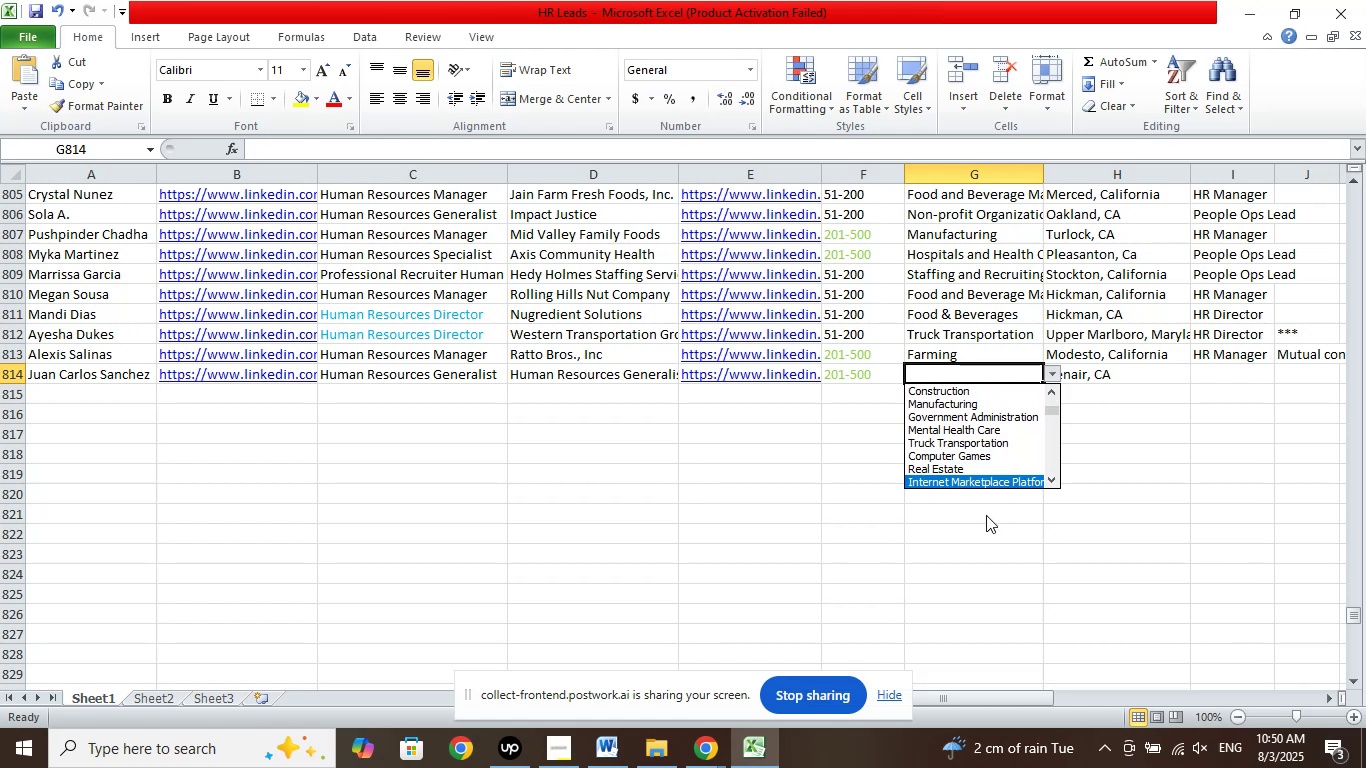 
key(ArrowDown)
 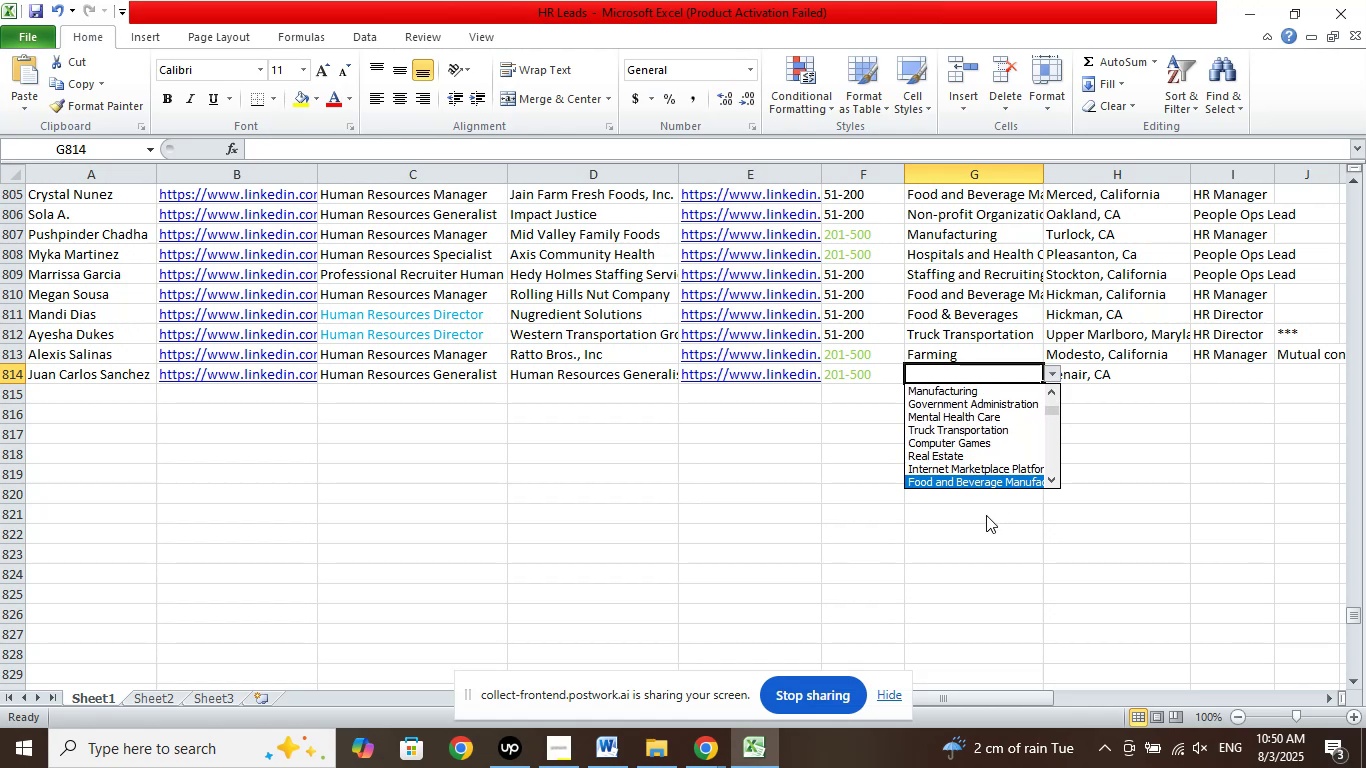 
key(ArrowDown)
 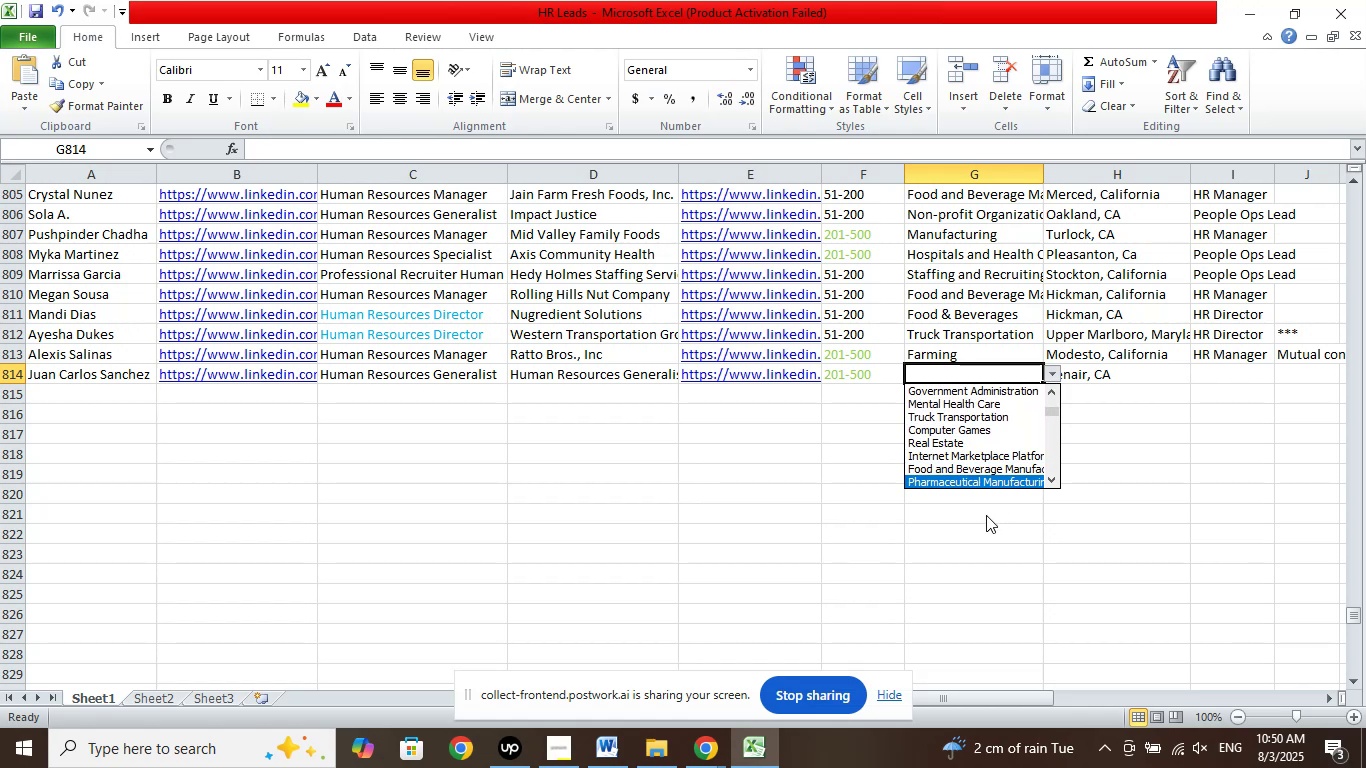 
key(ArrowDown)
 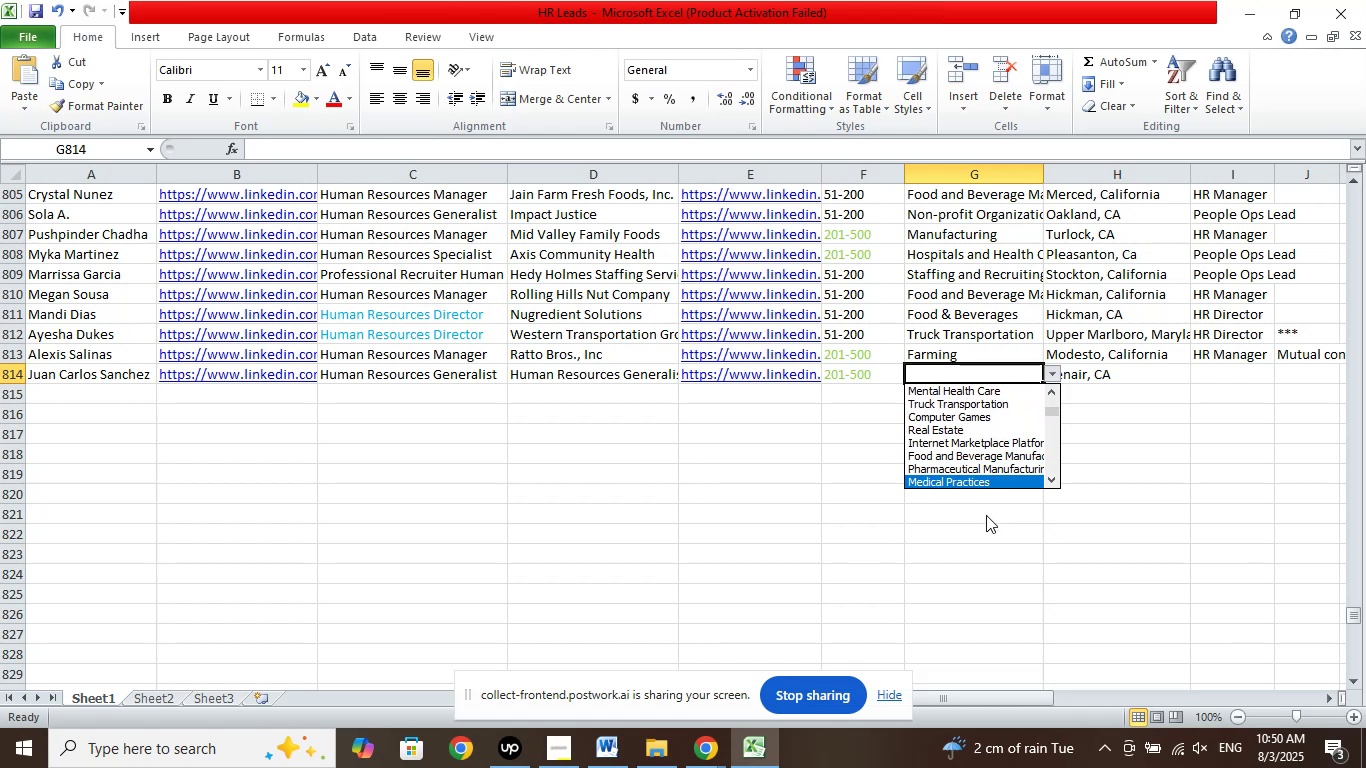 
key(ArrowDown)
 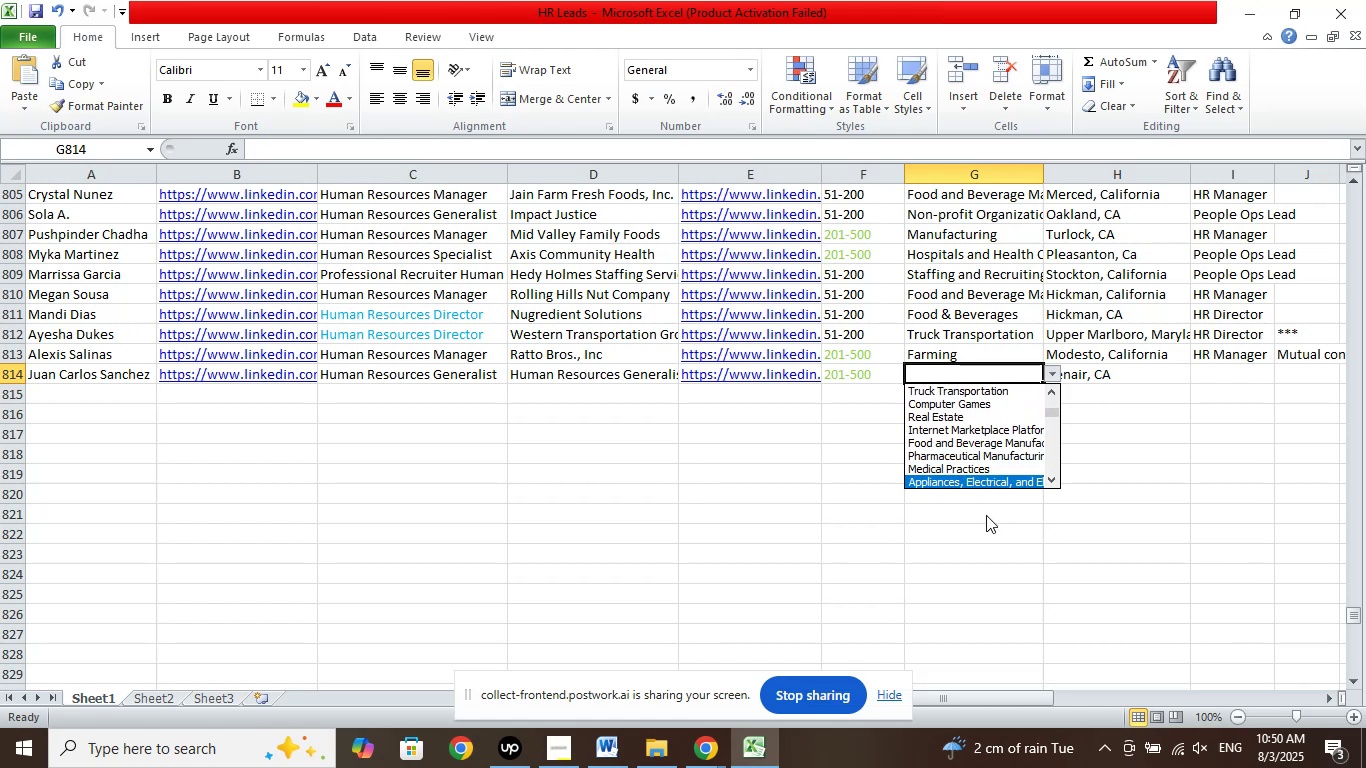 
key(ArrowDown)
 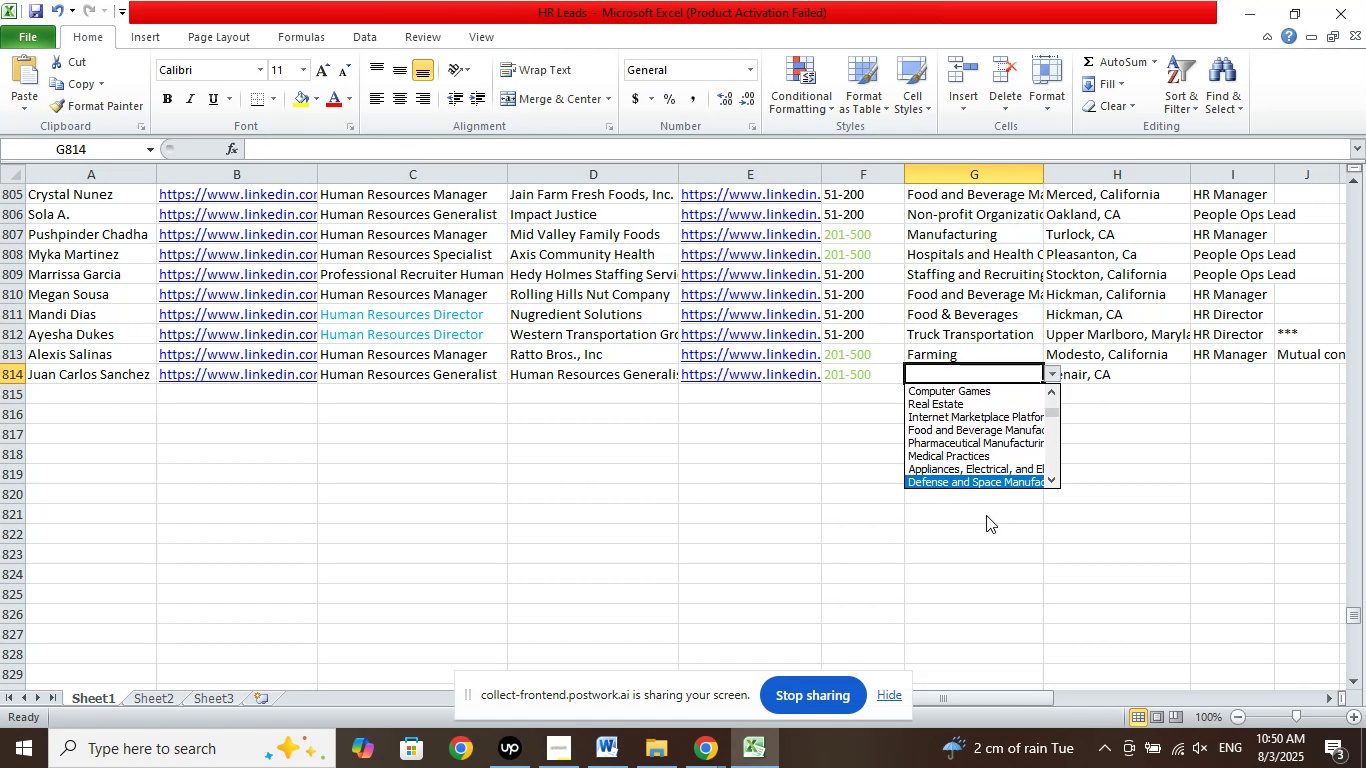 
key(ArrowDown)
 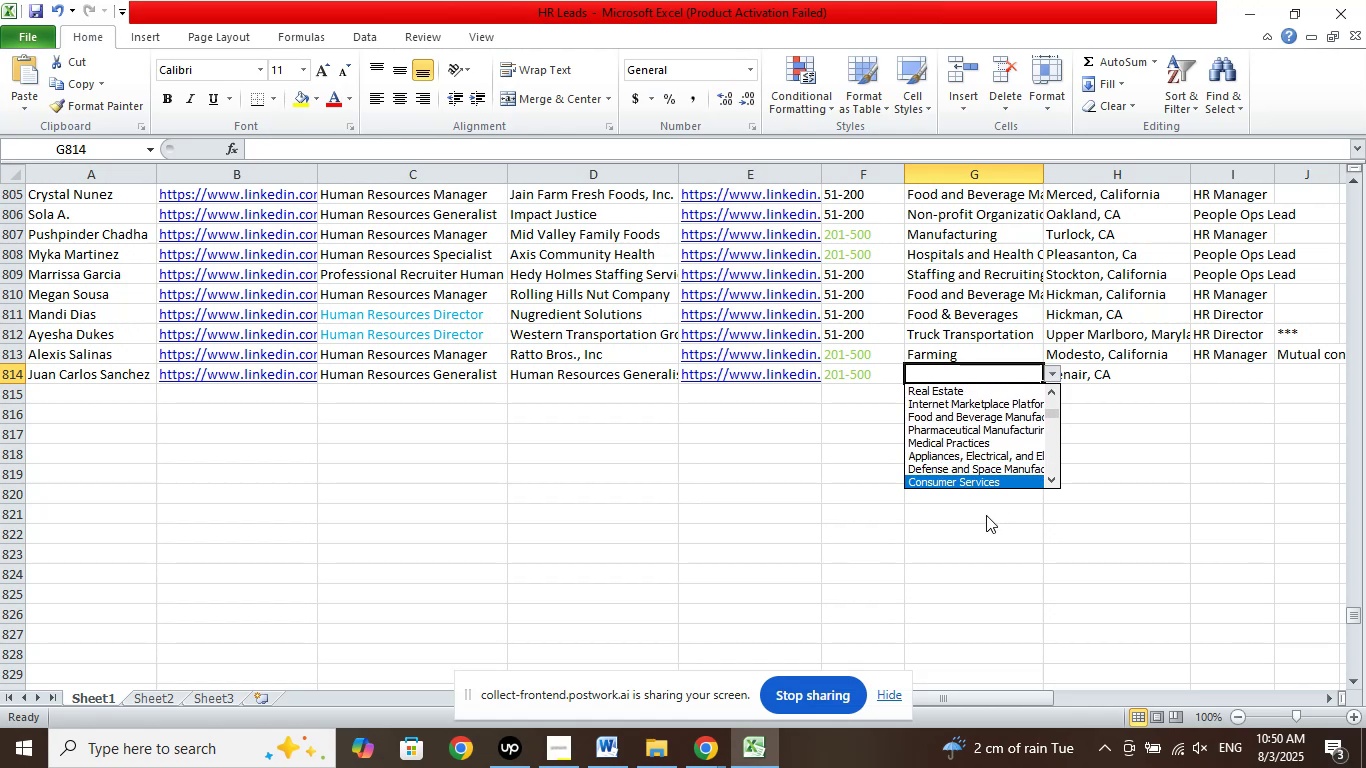 
key(ArrowDown)
 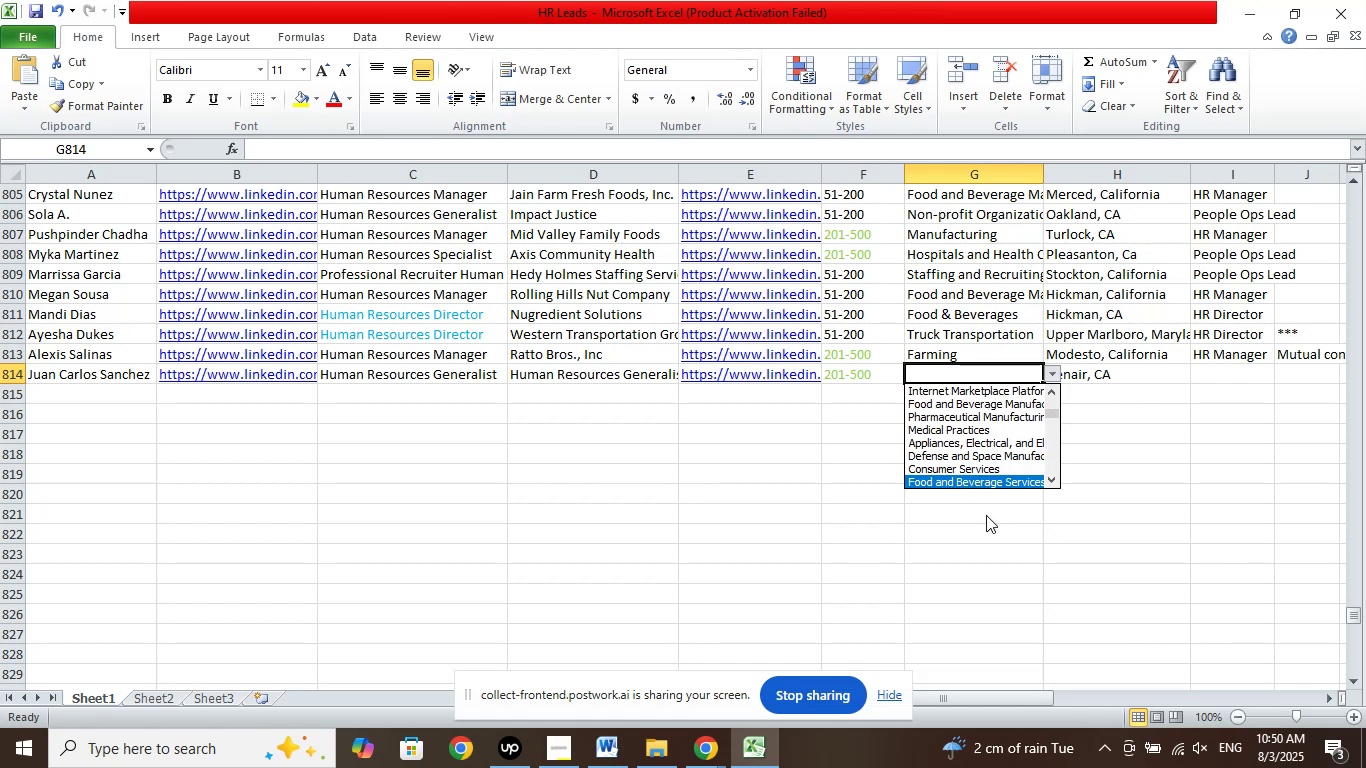 
key(ArrowDown)
 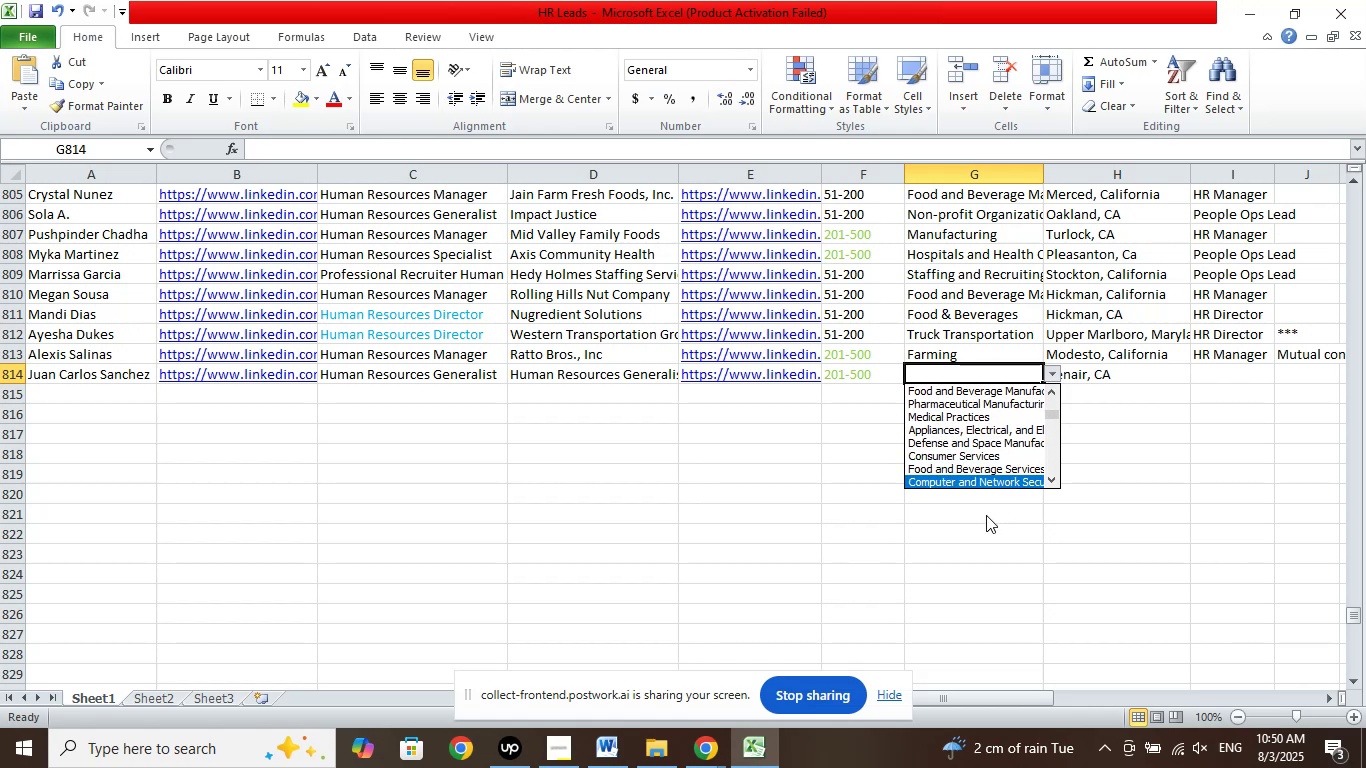 
key(ArrowDown)
 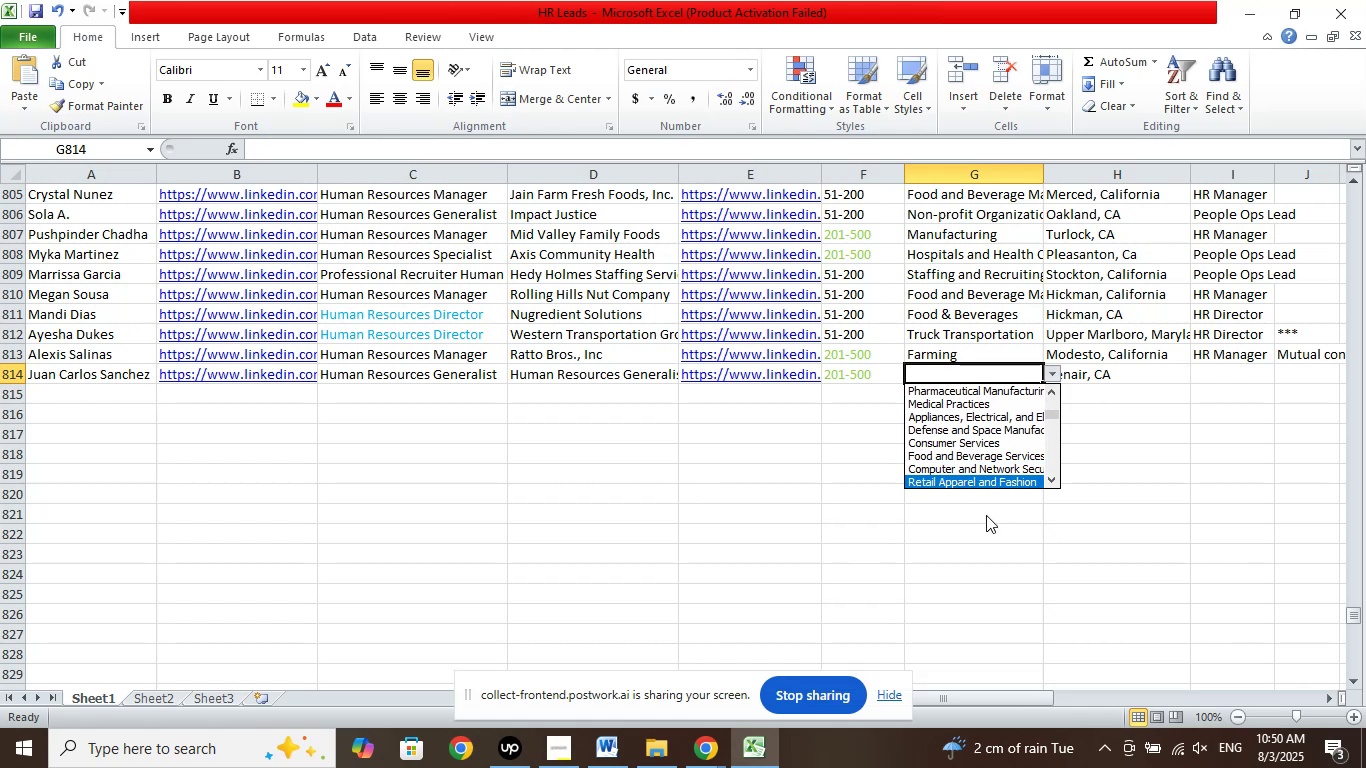 
key(ArrowDown)
 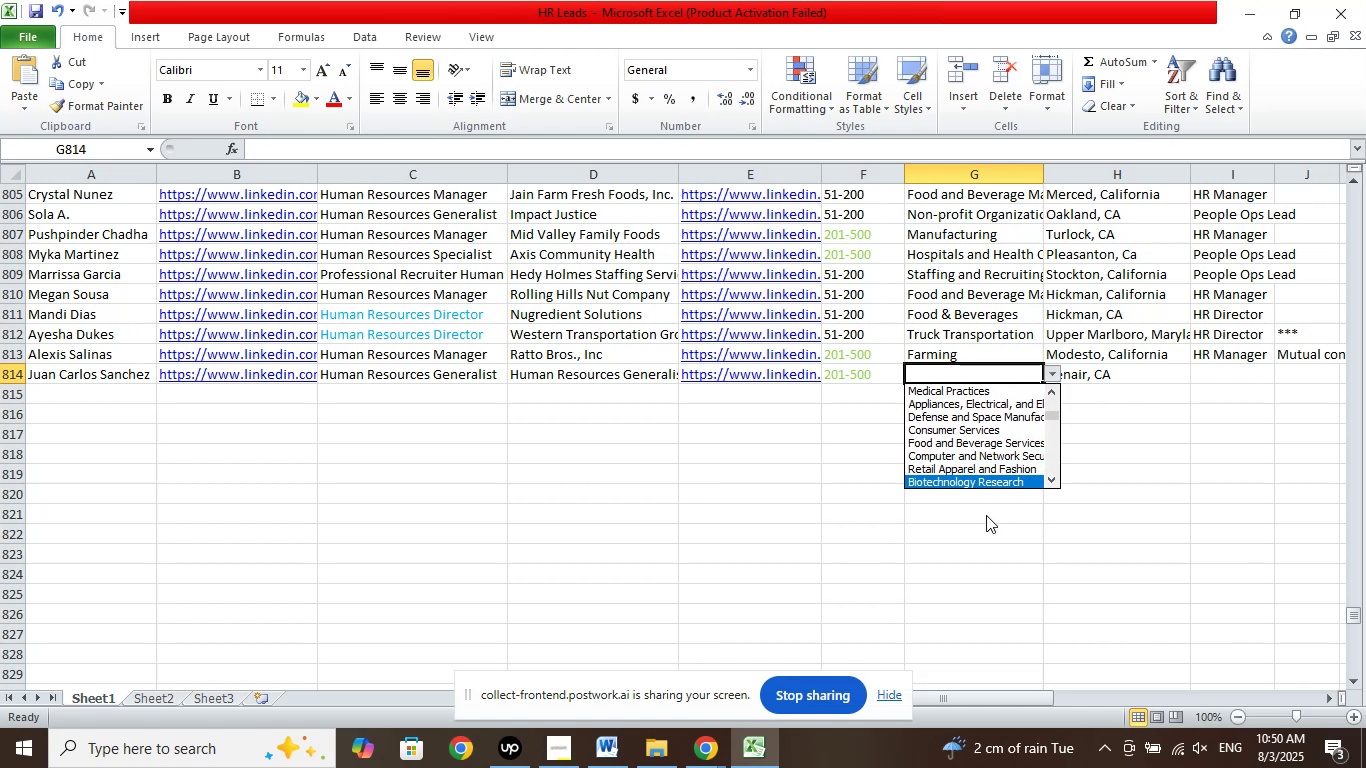 
key(ArrowDown)
 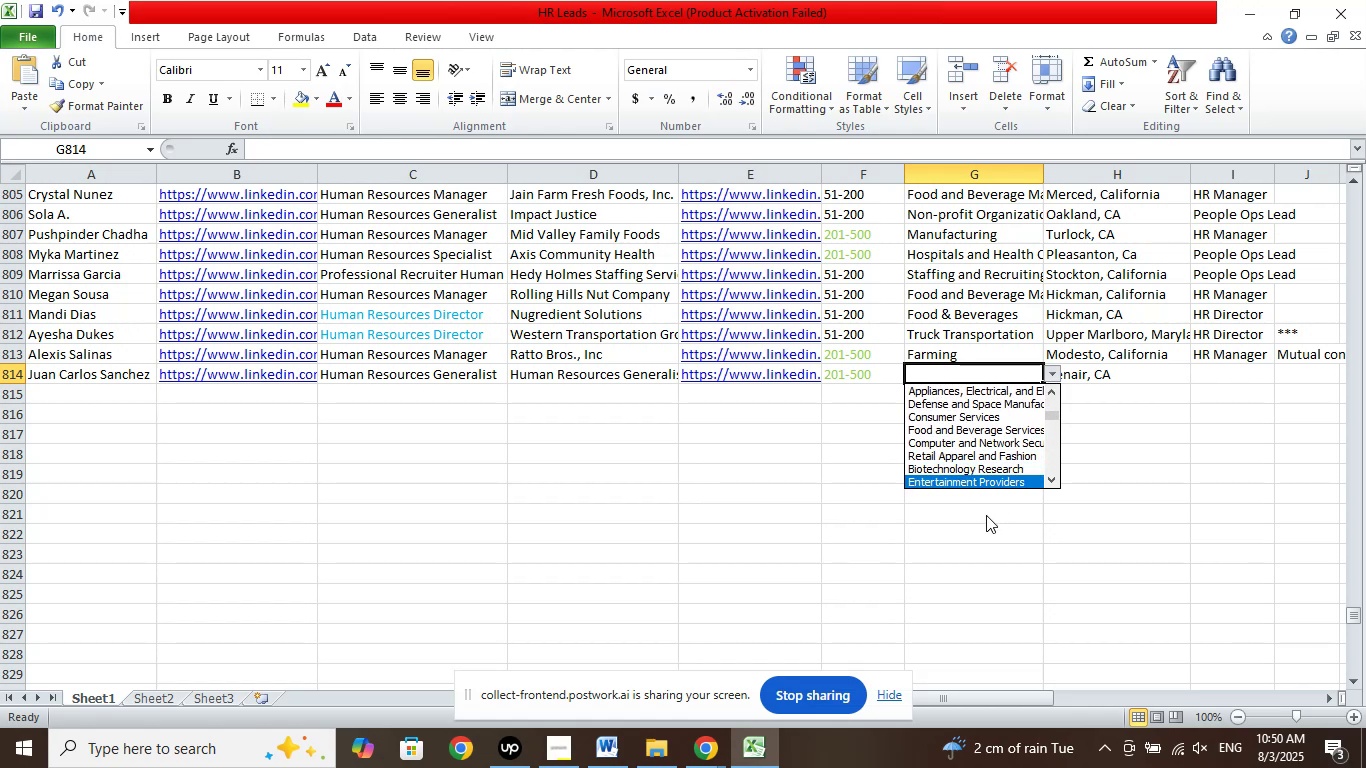 
key(ArrowDown)
 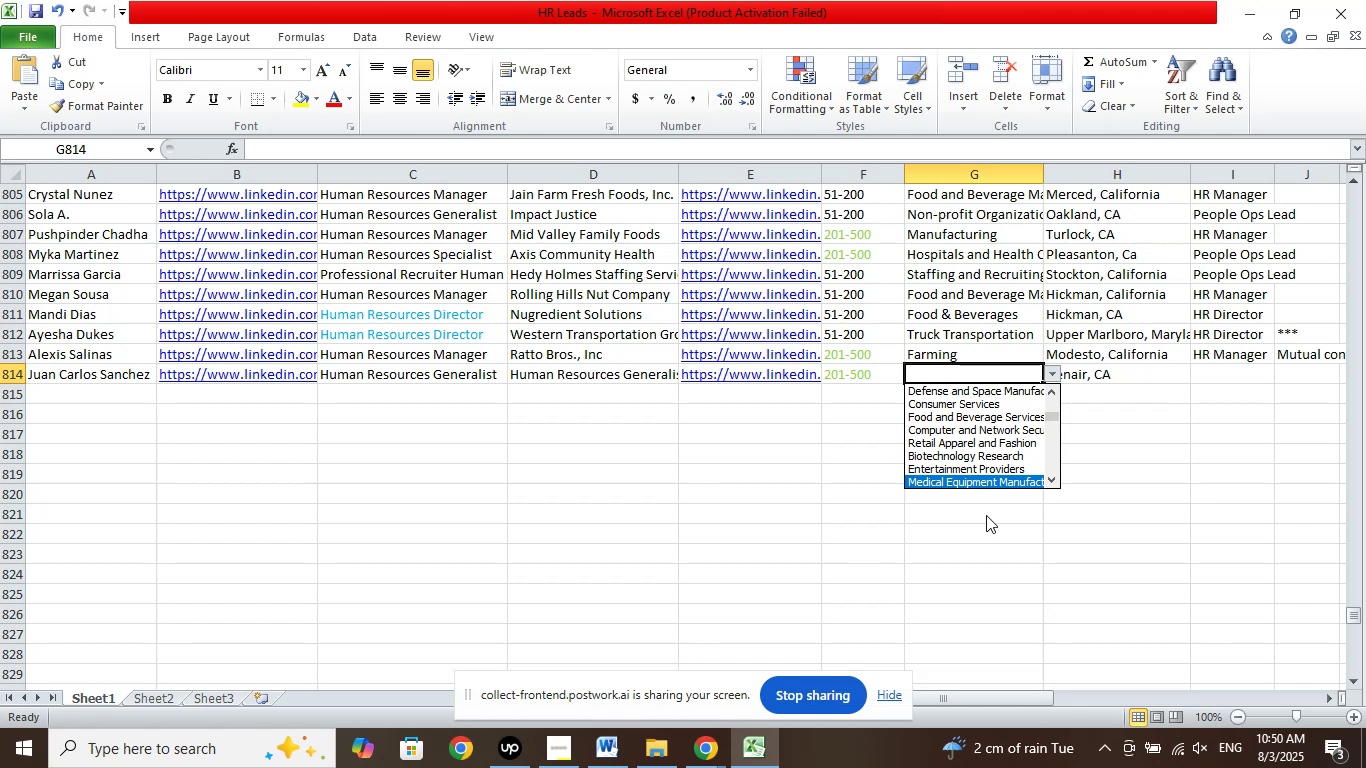 
key(ArrowDown)
 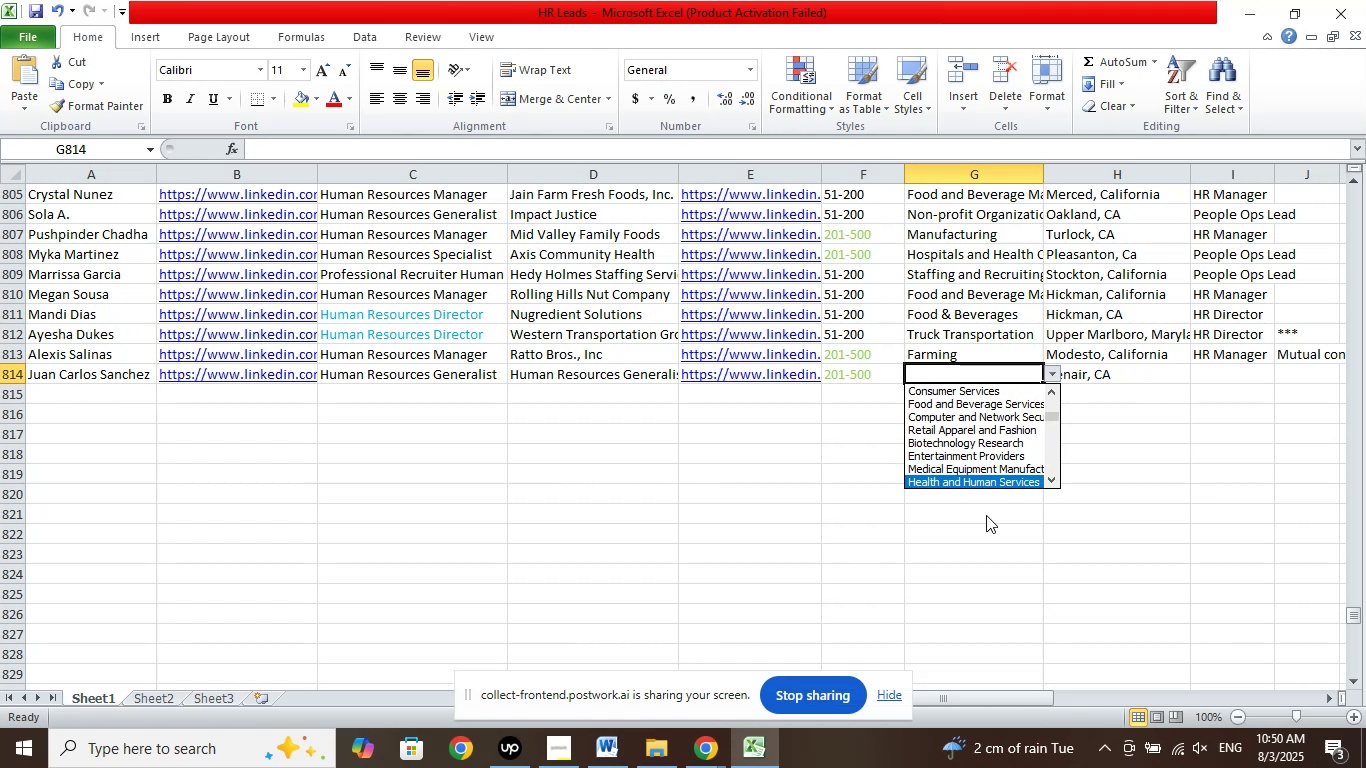 
key(ArrowDown)
 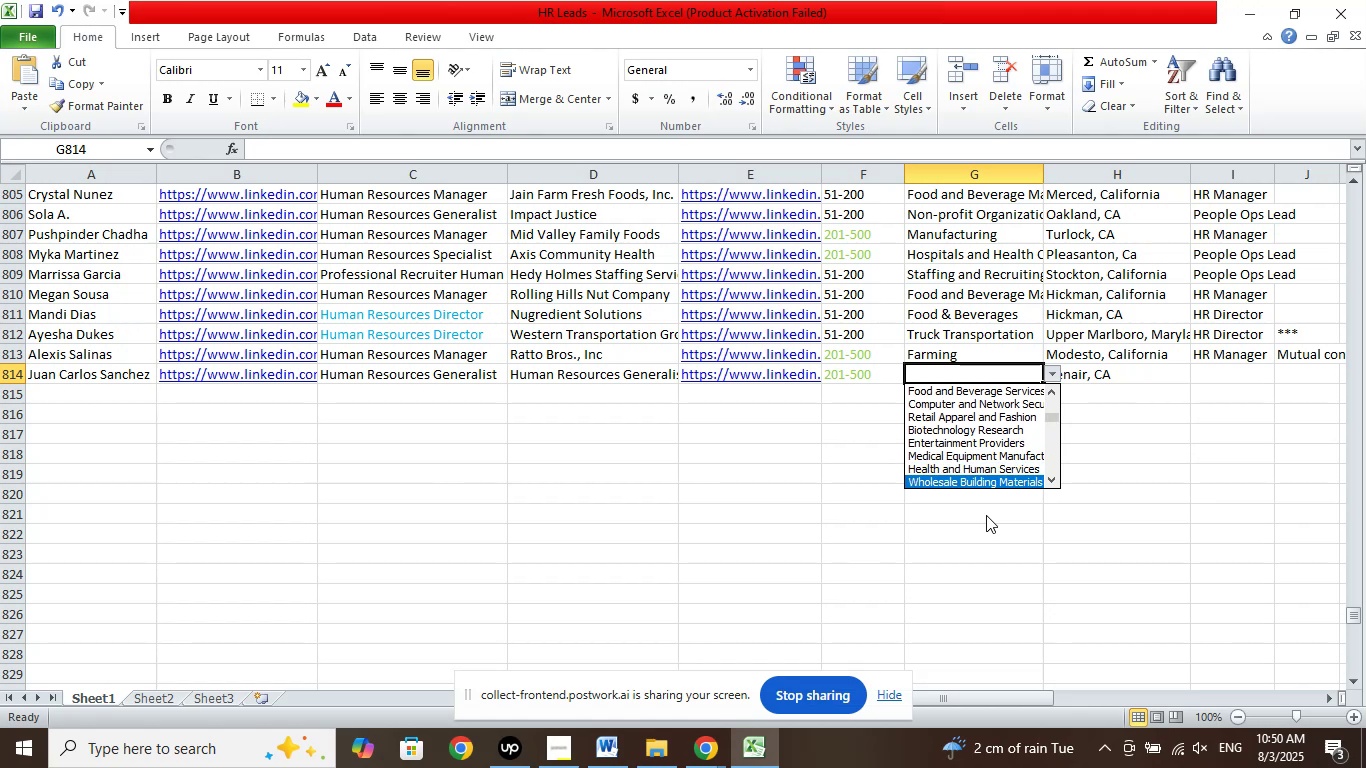 
key(ArrowDown)
 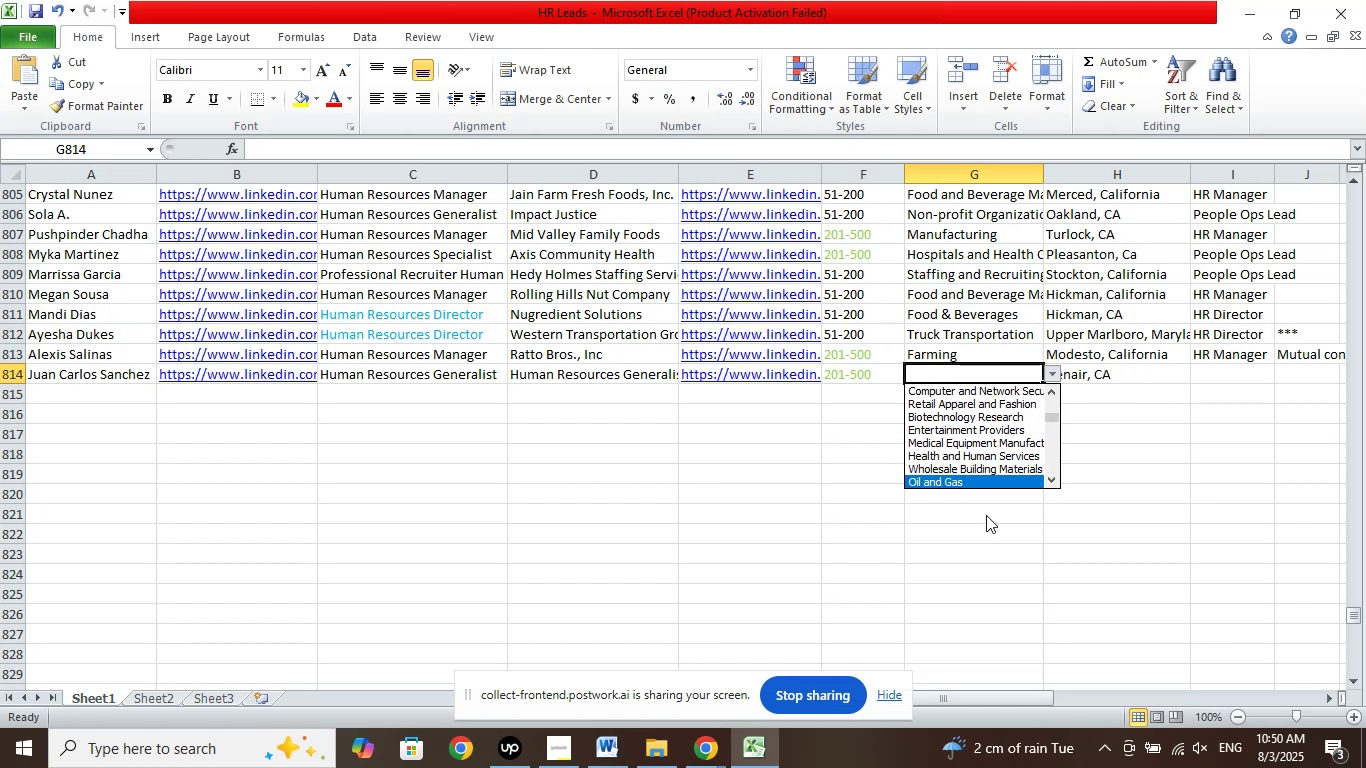 
key(ArrowDown)
 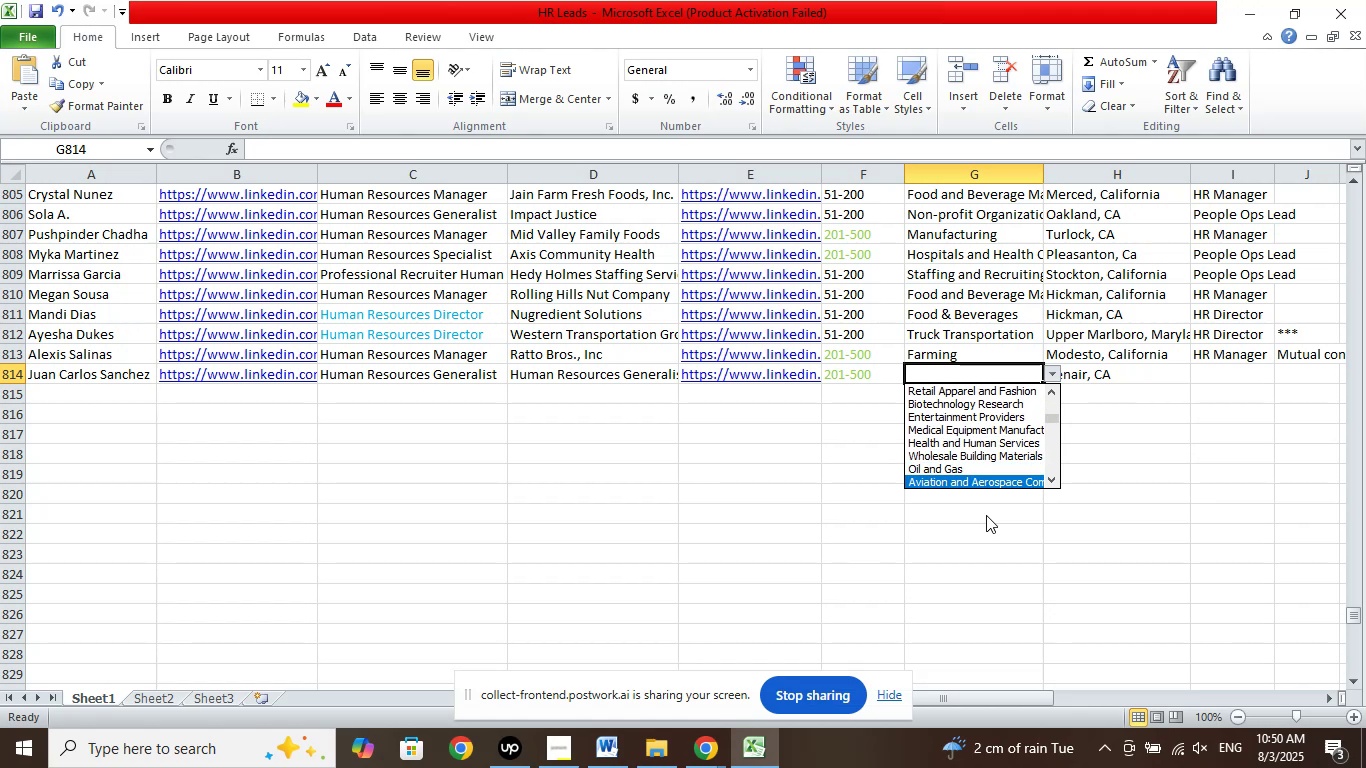 
key(ArrowDown)
 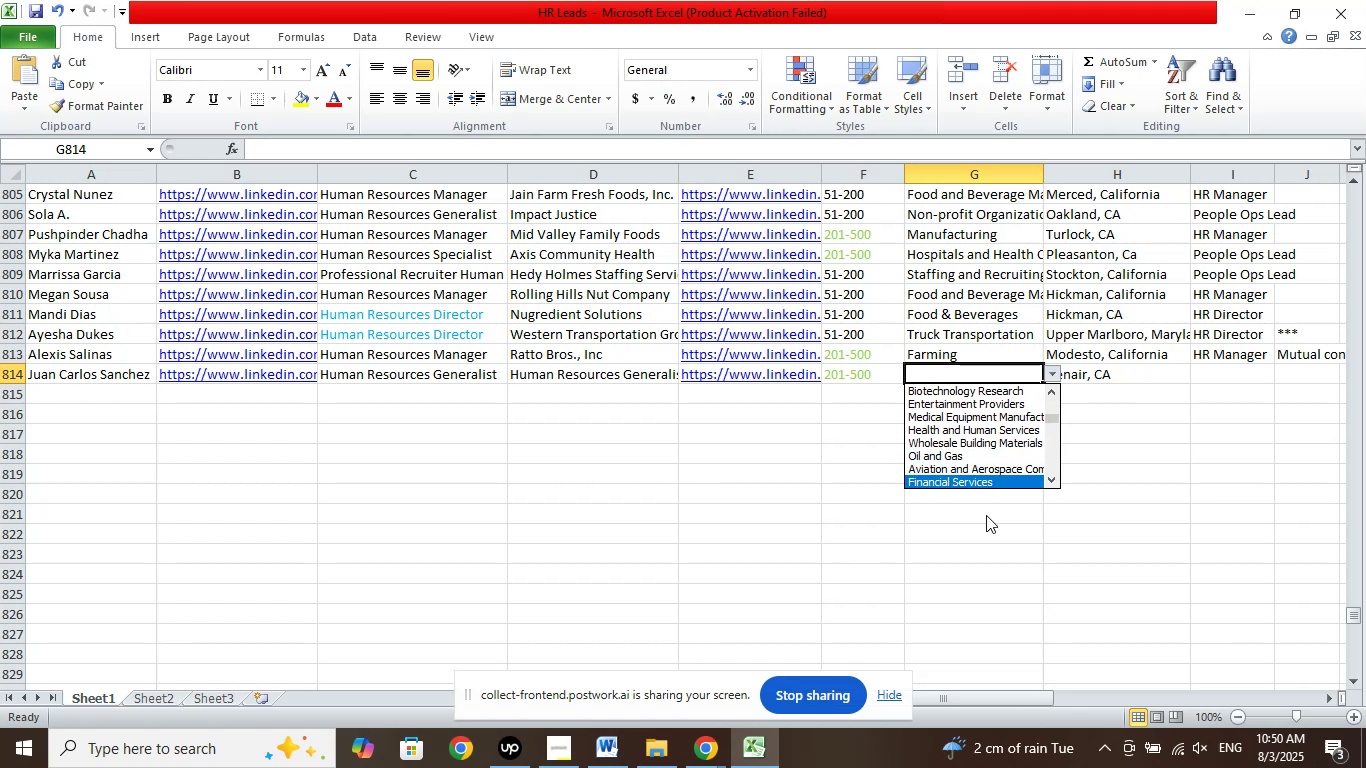 
key(ArrowDown)
 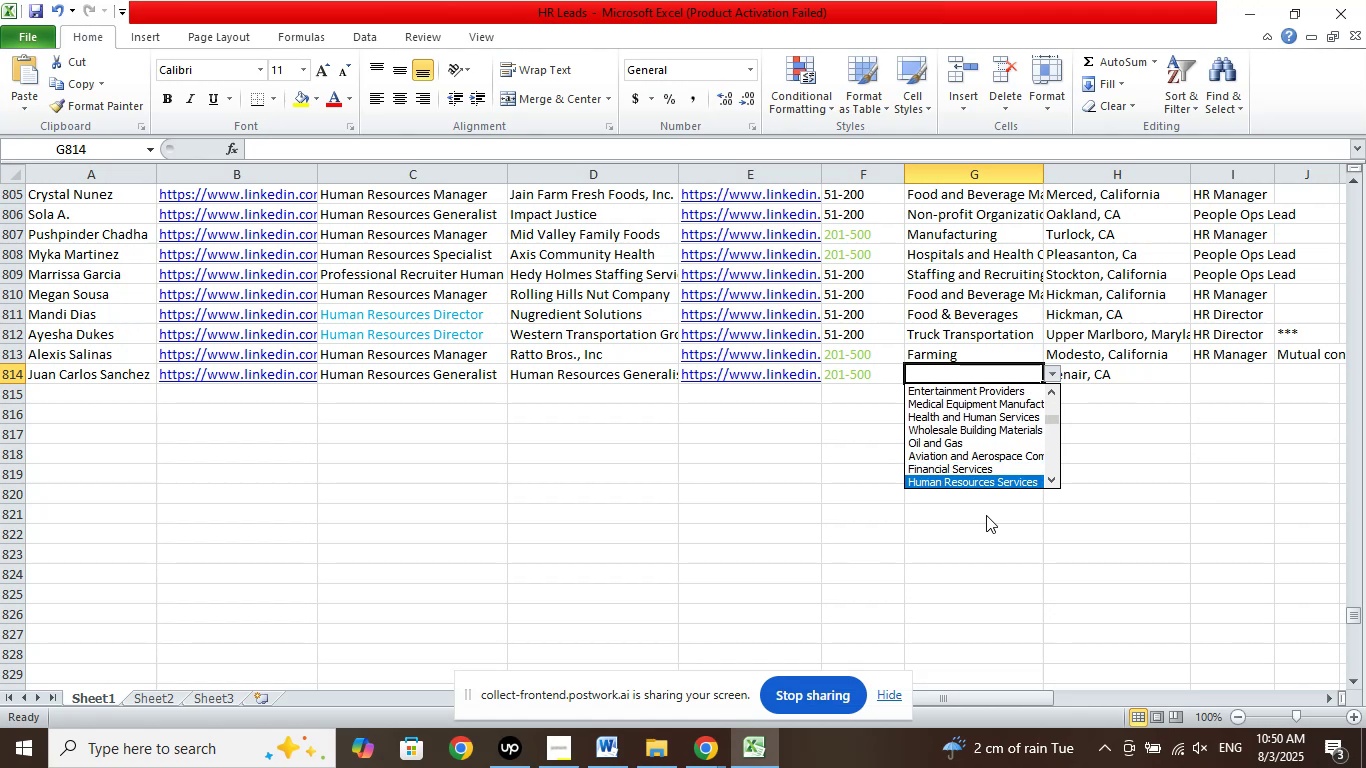 
key(ArrowDown)
 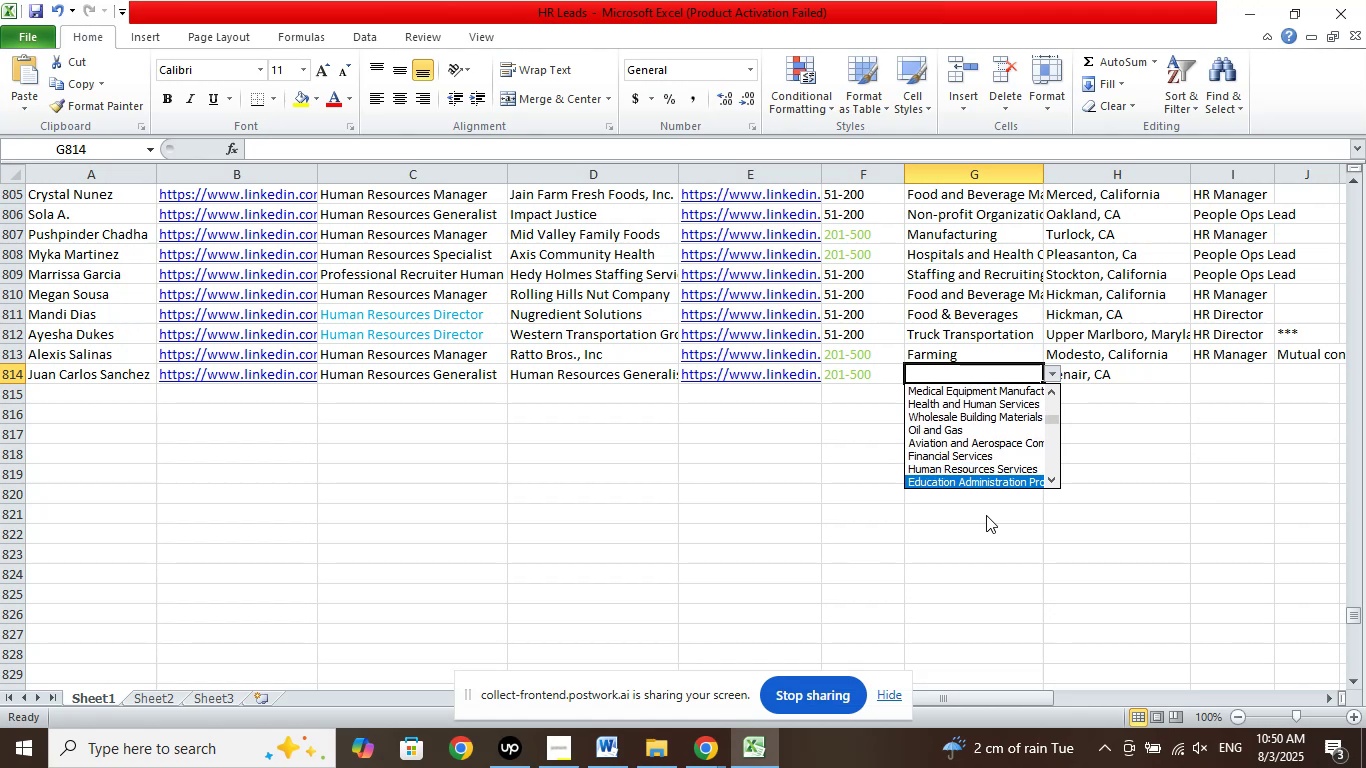 
key(ArrowDown)
 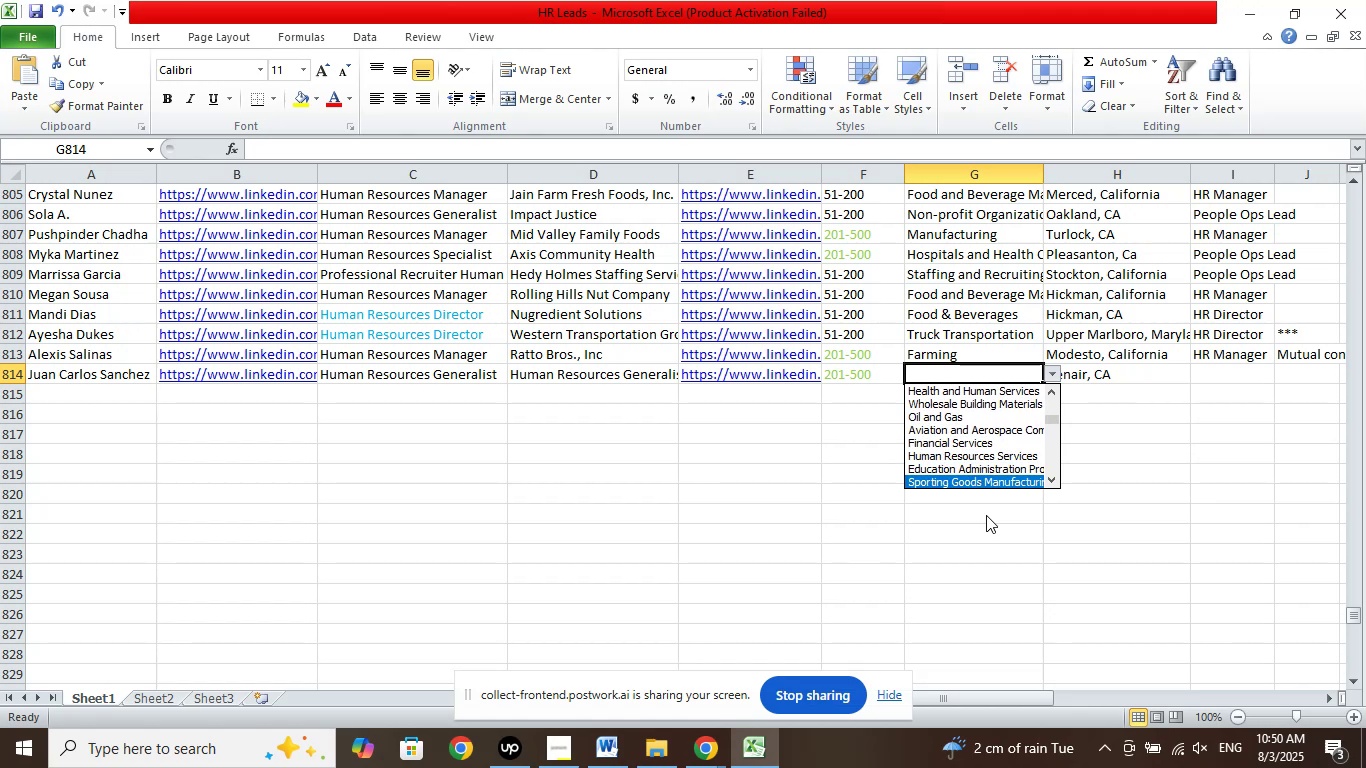 
key(ArrowDown)
 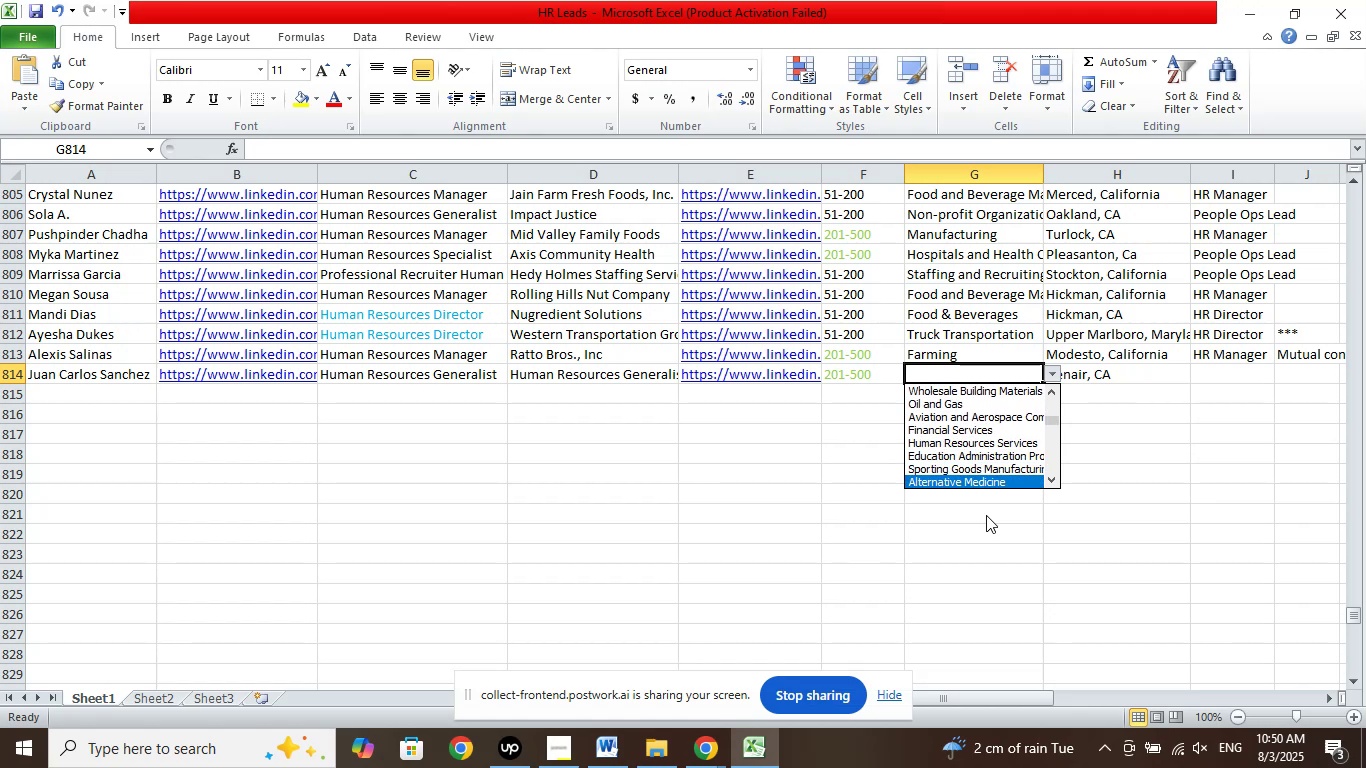 
key(ArrowDown)
 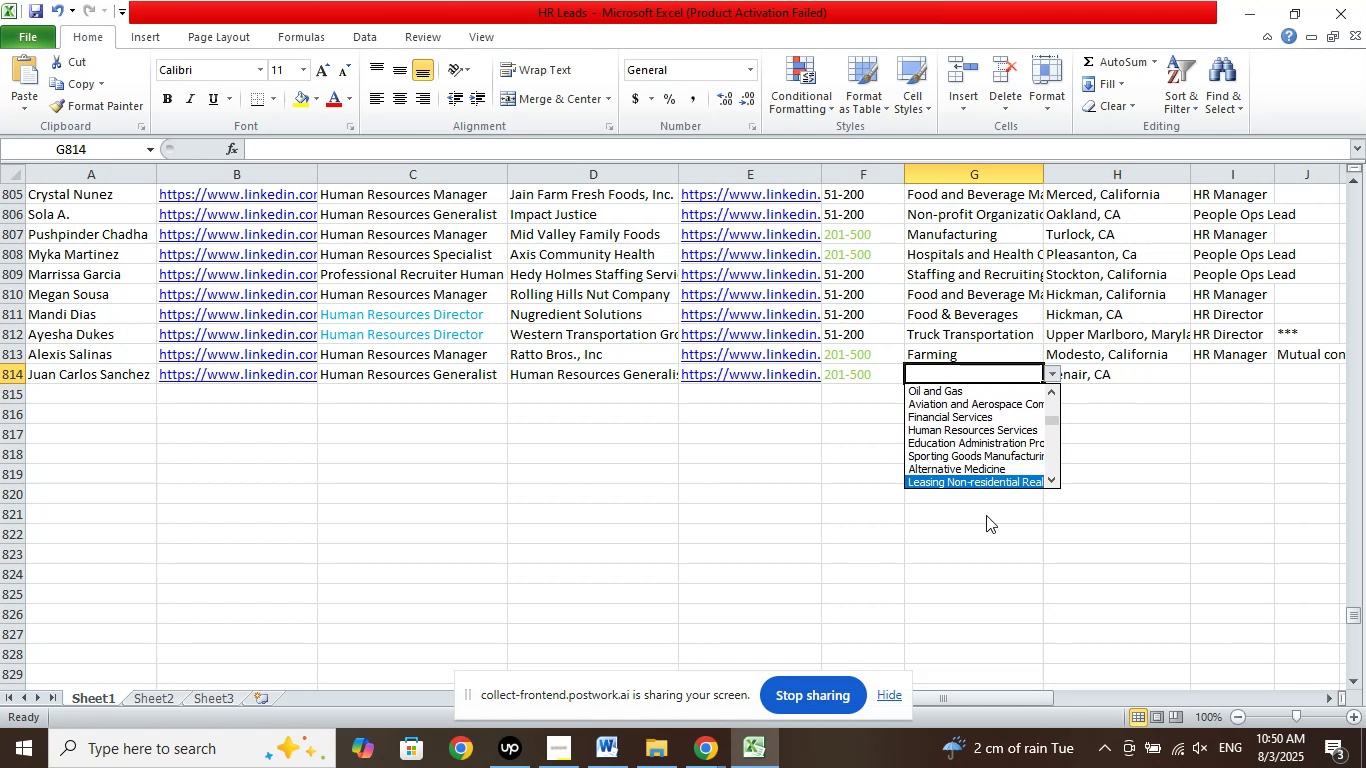 
key(ArrowDown)
 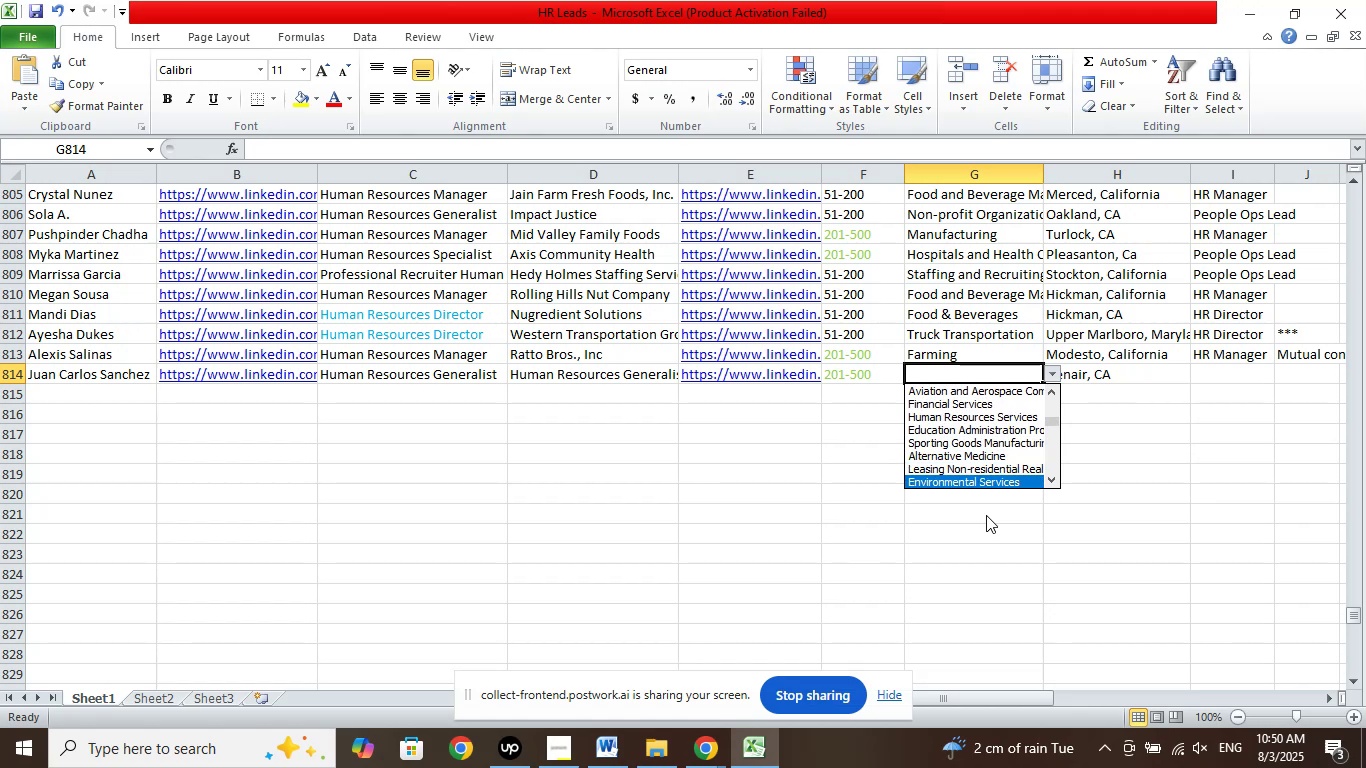 
key(ArrowDown)
 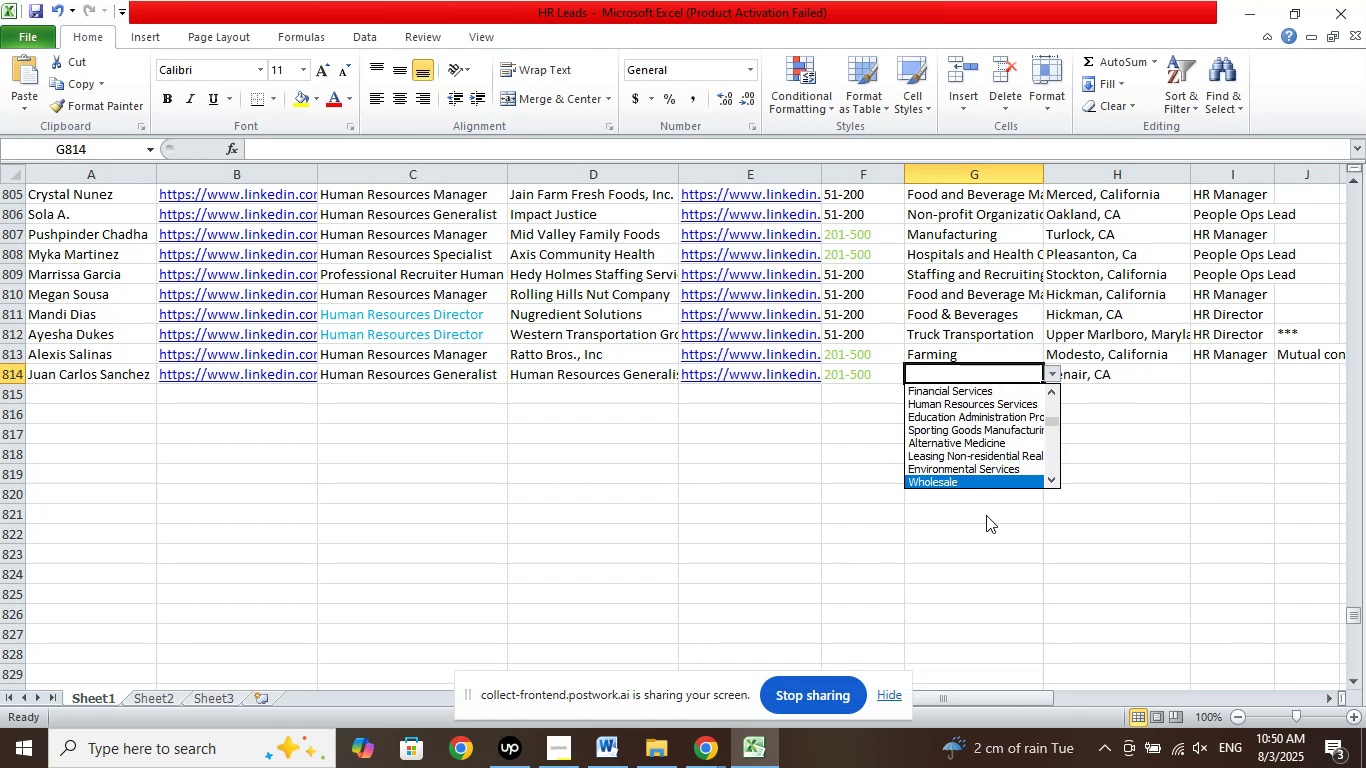 
key(ArrowDown)
 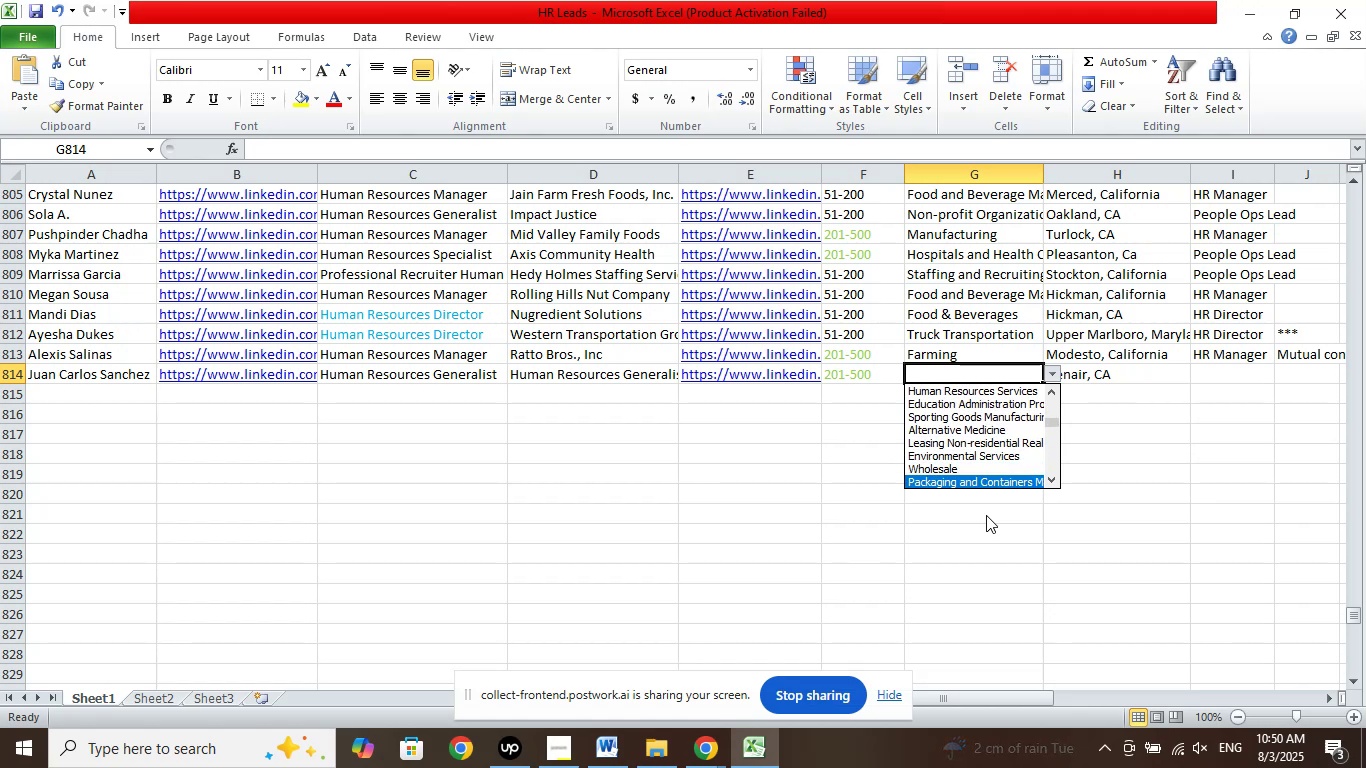 
key(ArrowDown)
 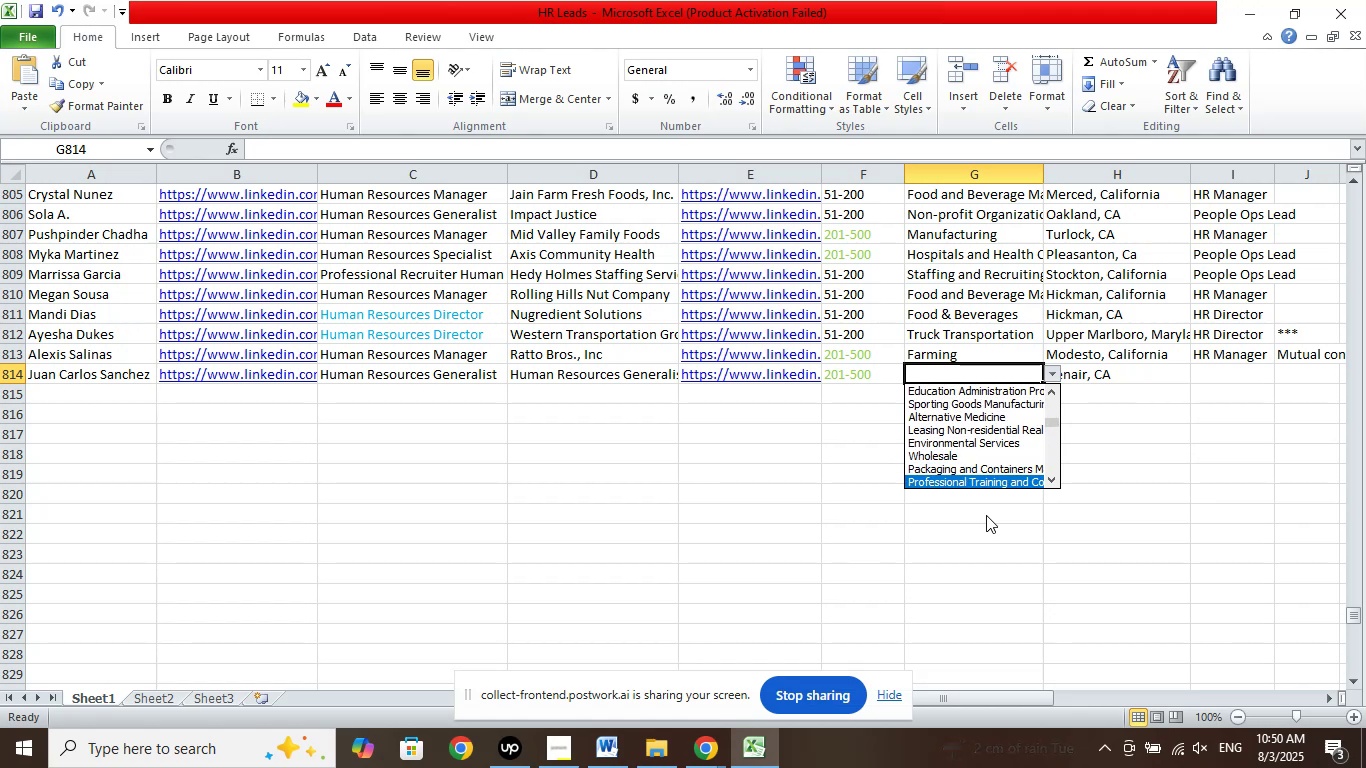 
key(ArrowDown)
 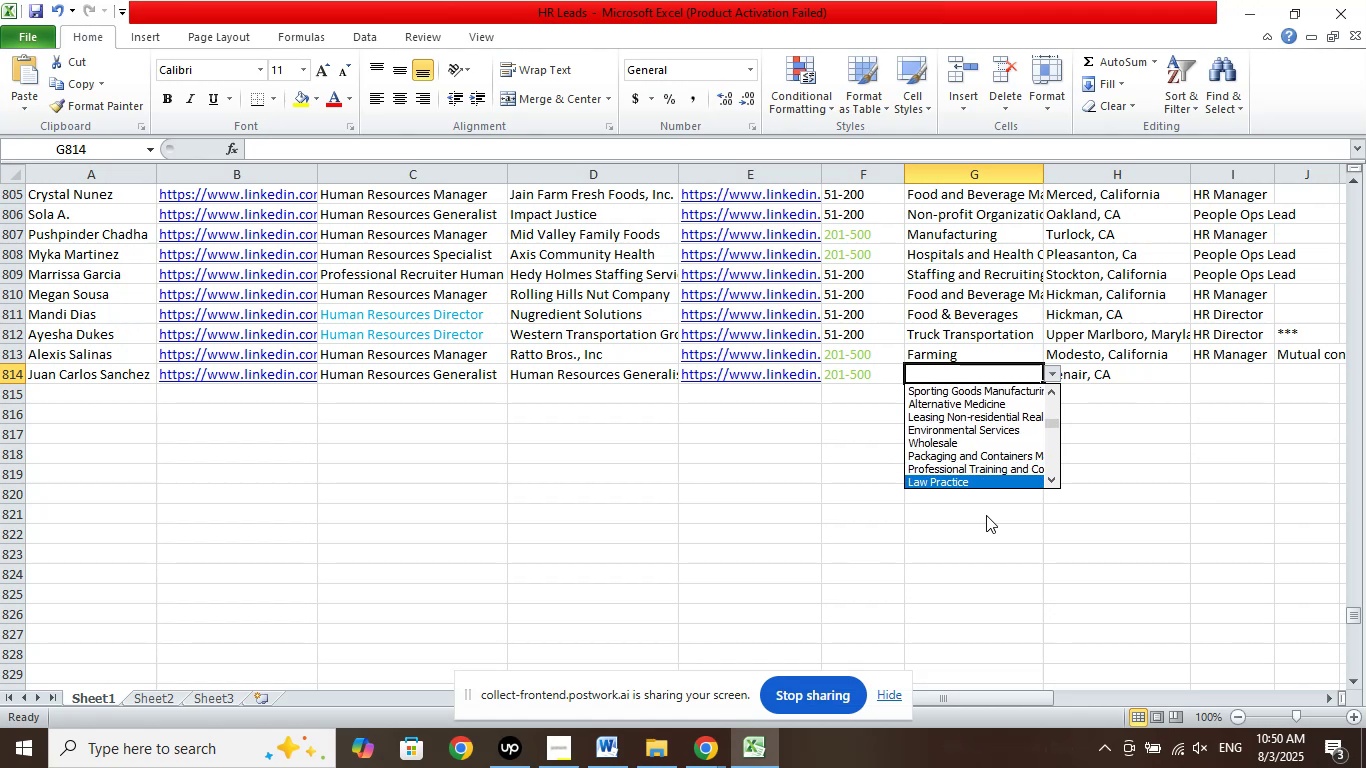 
key(ArrowDown)
 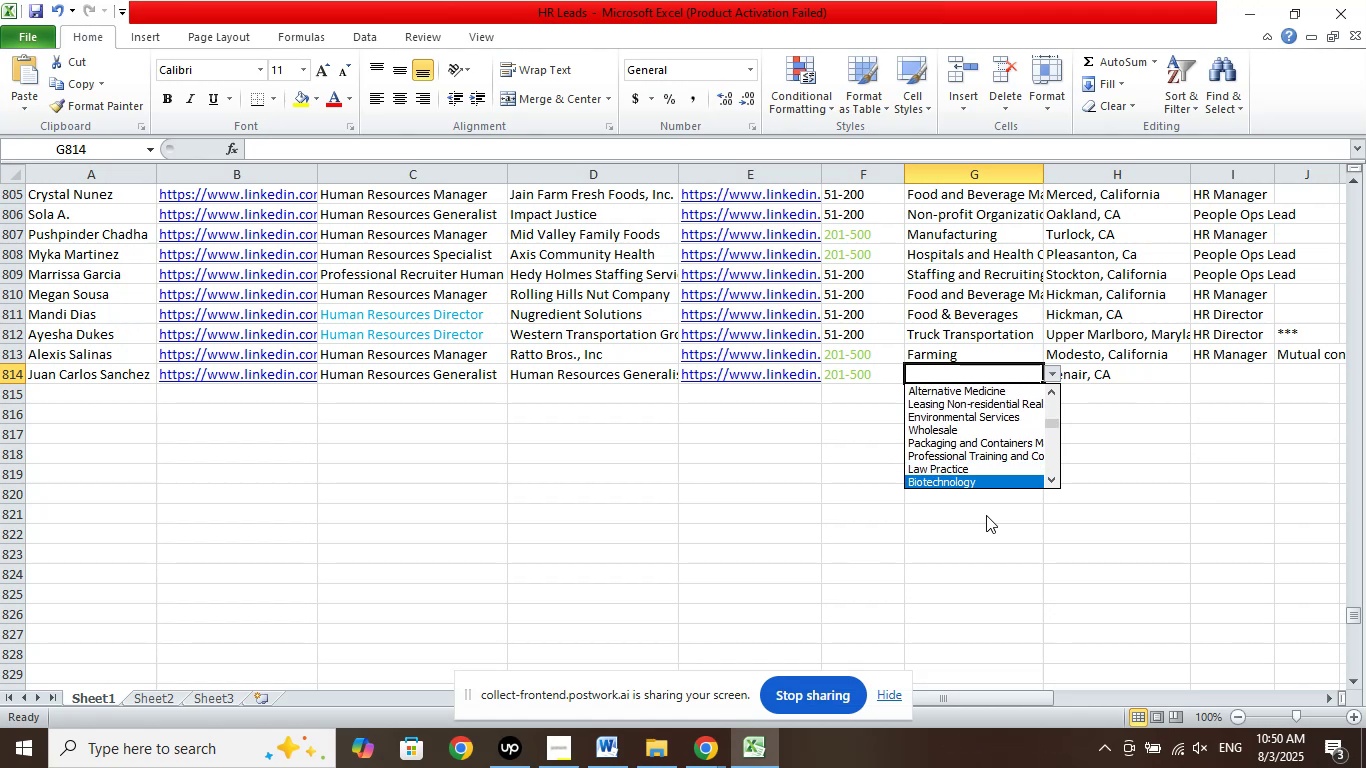 
key(ArrowDown)
 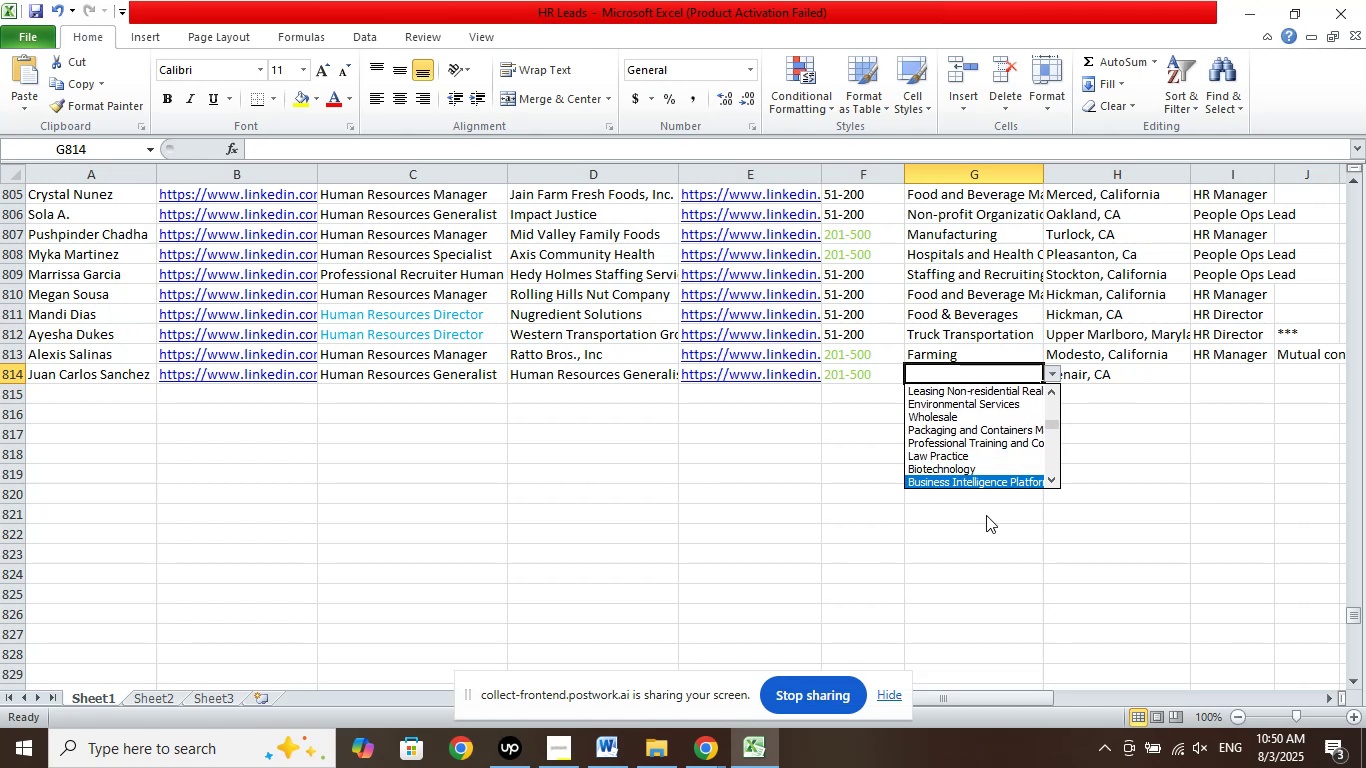 
key(ArrowDown)
 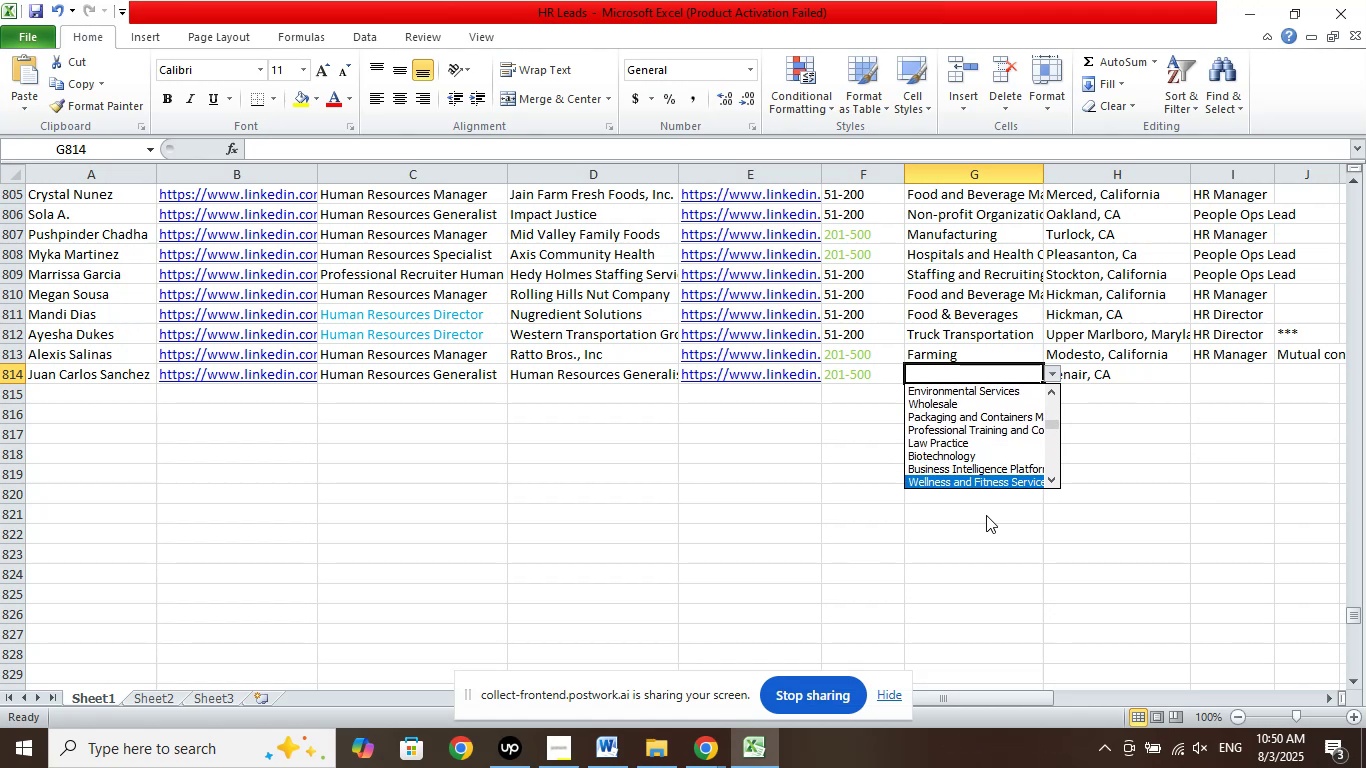 
key(ArrowDown)
 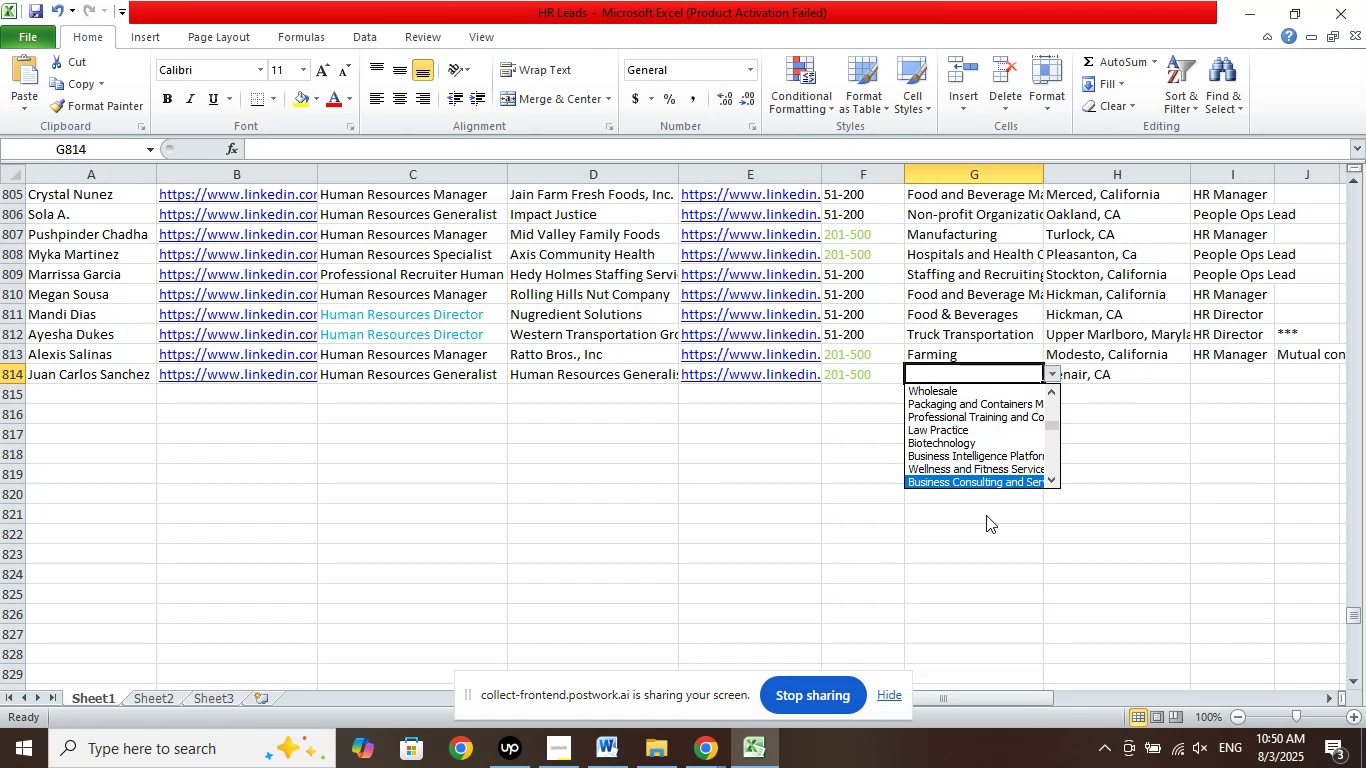 
key(ArrowDown)
 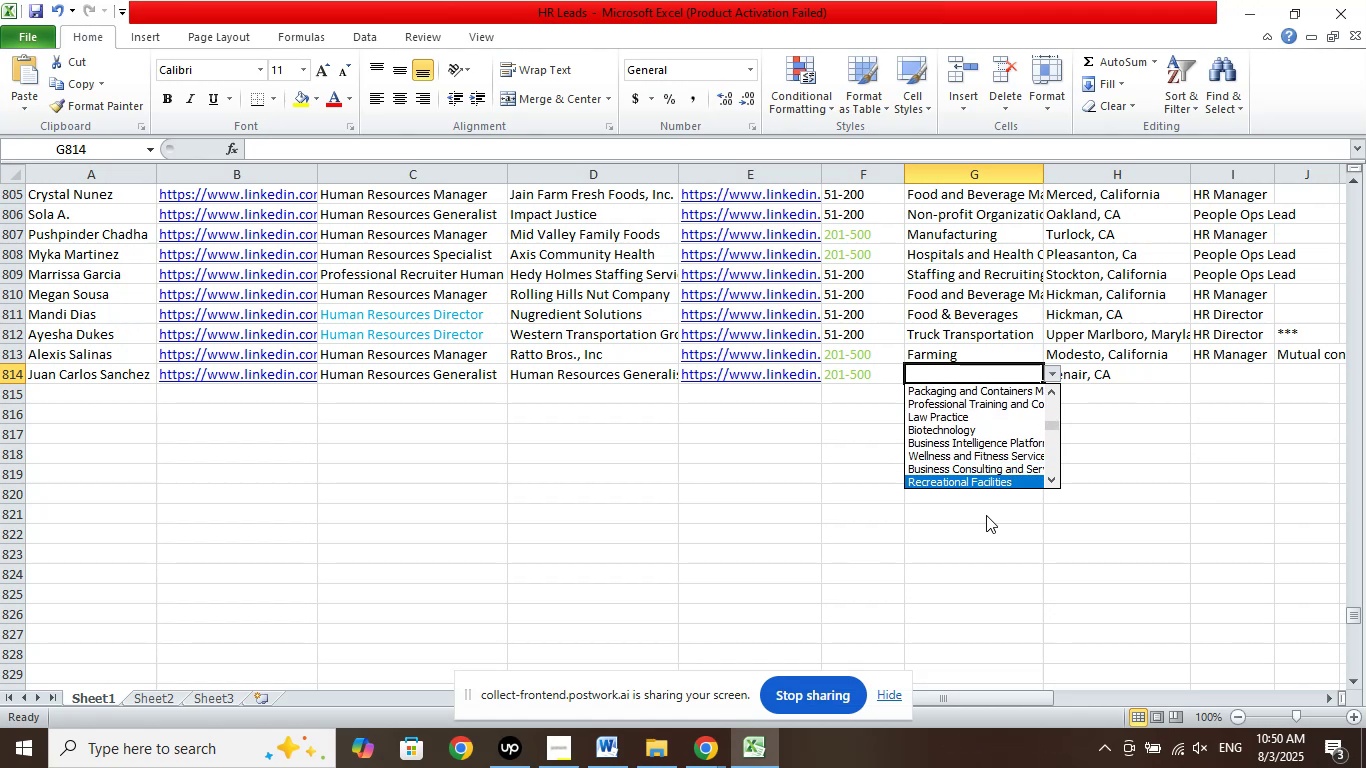 
key(ArrowDown)
 